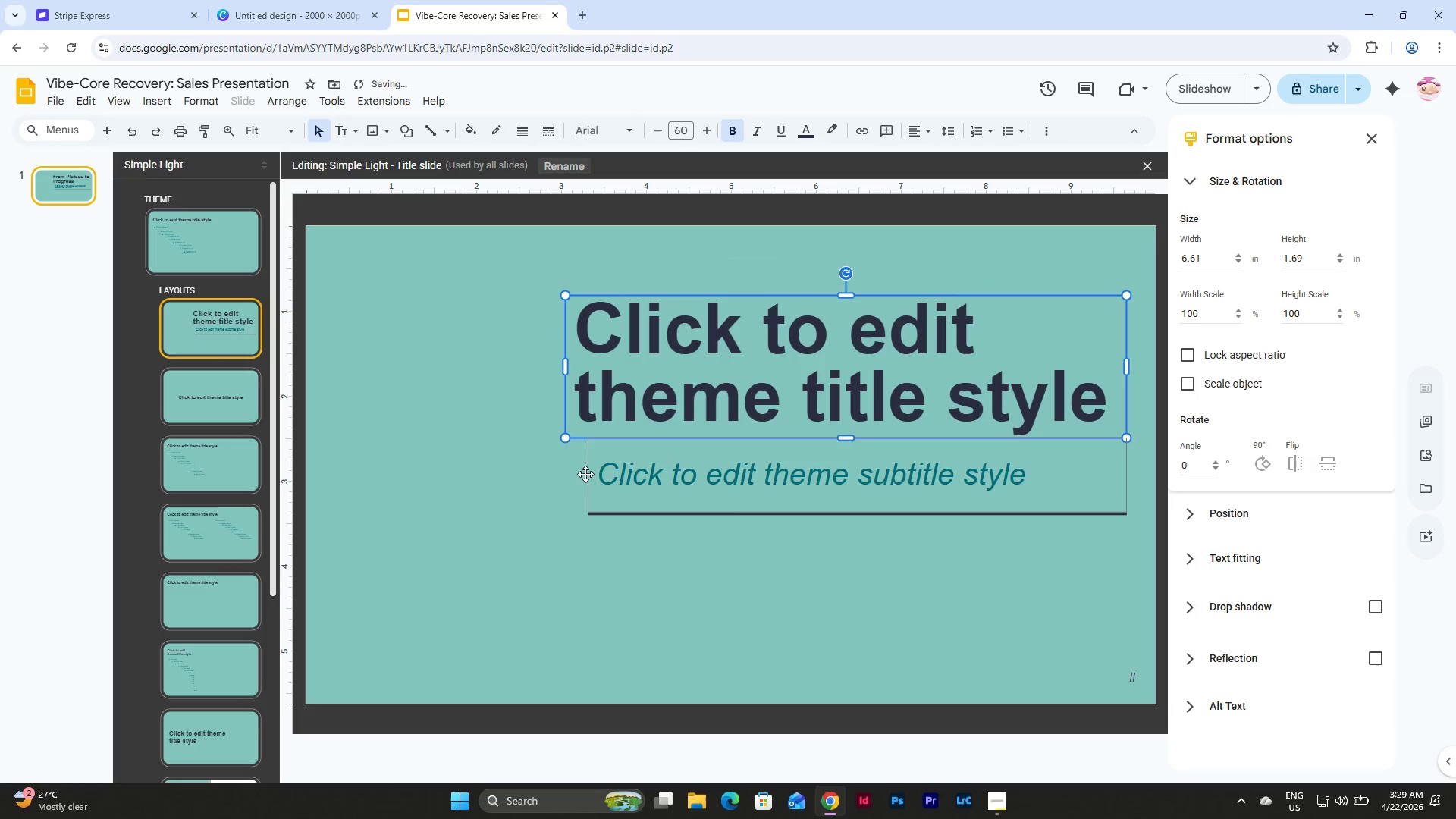 
left_click([588, 467])
 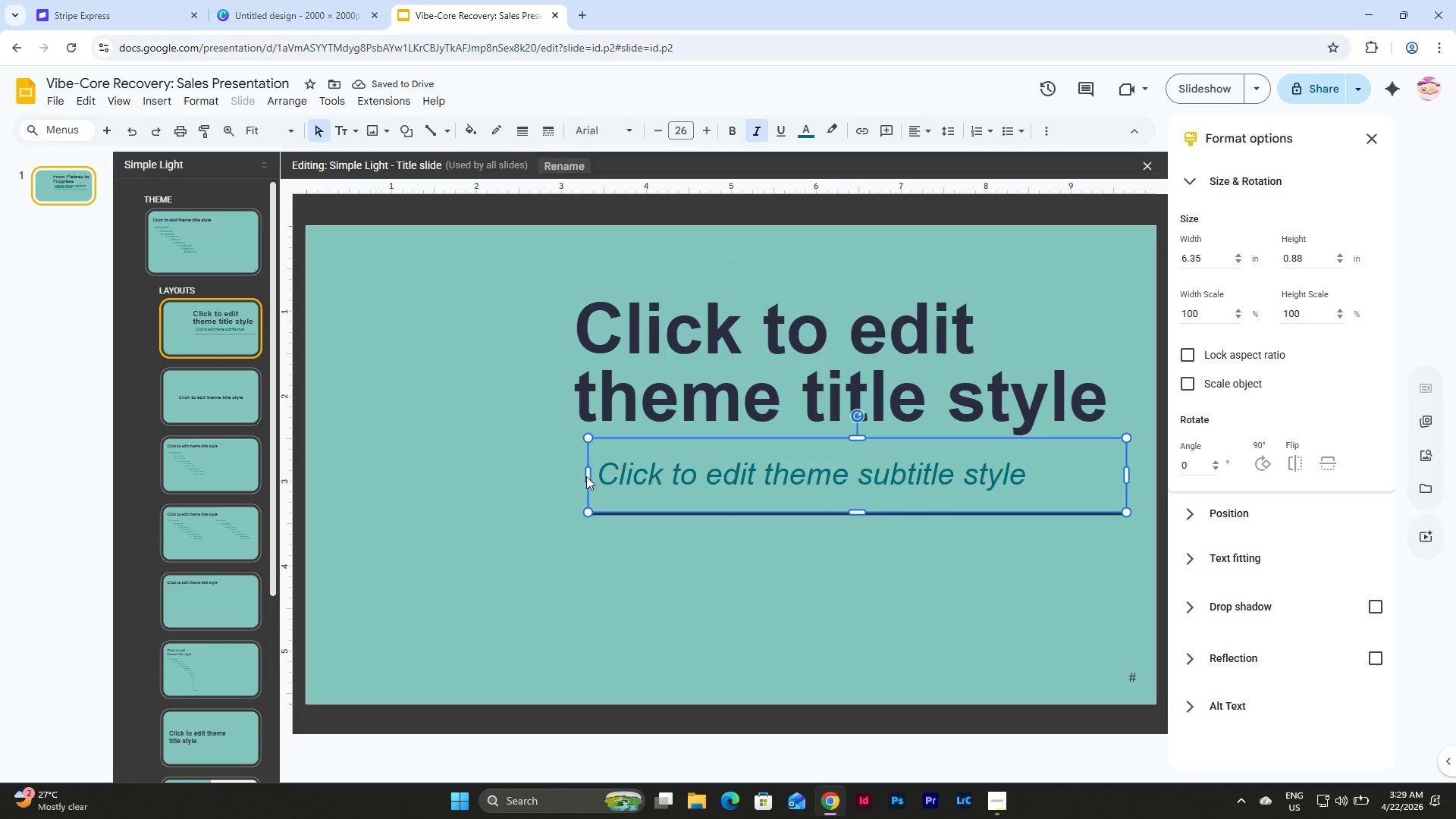 
left_click_drag(start_coordinate=[586, 476], to_coordinate=[562, 480])
 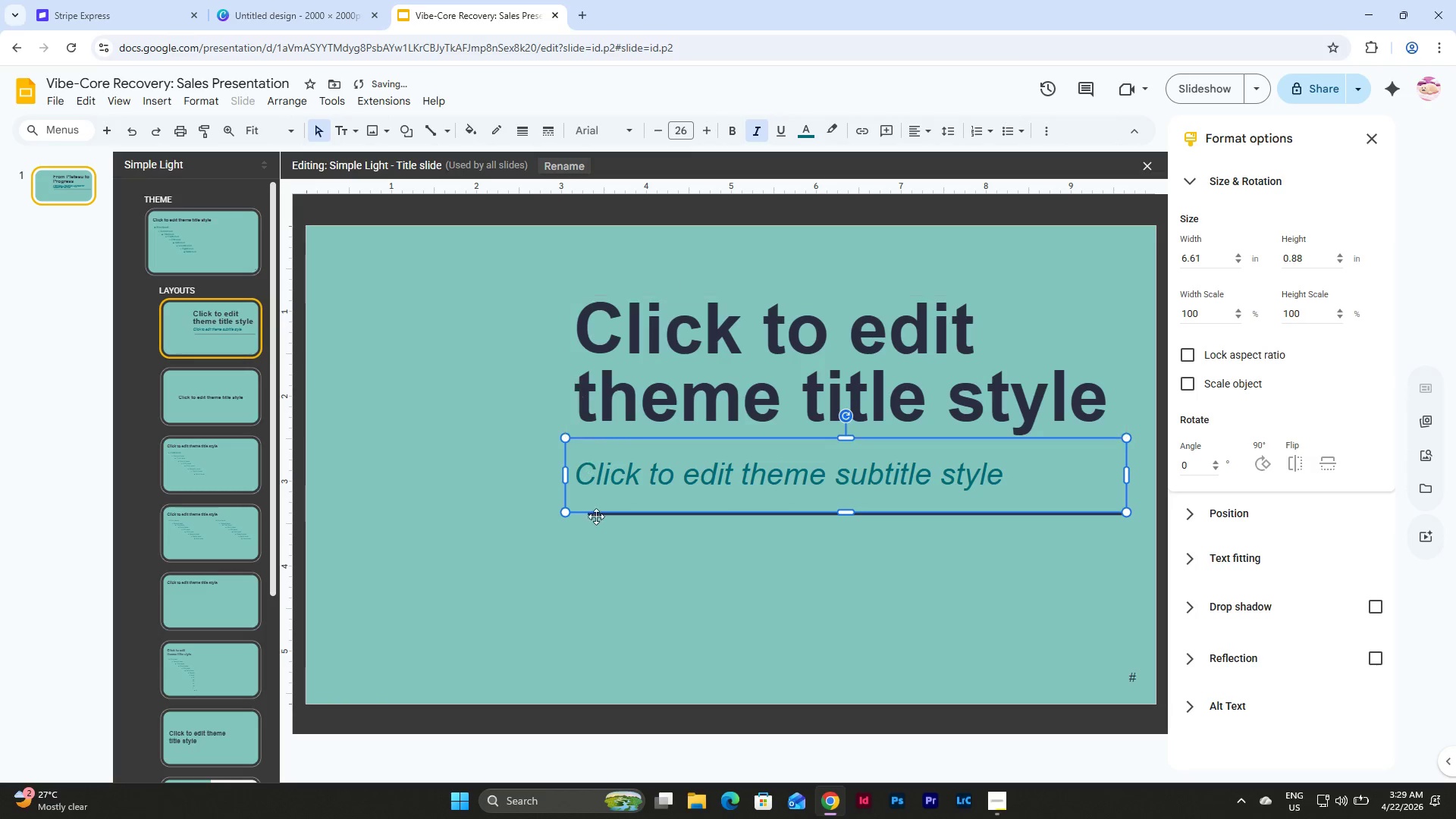 
left_click([602, 554])
 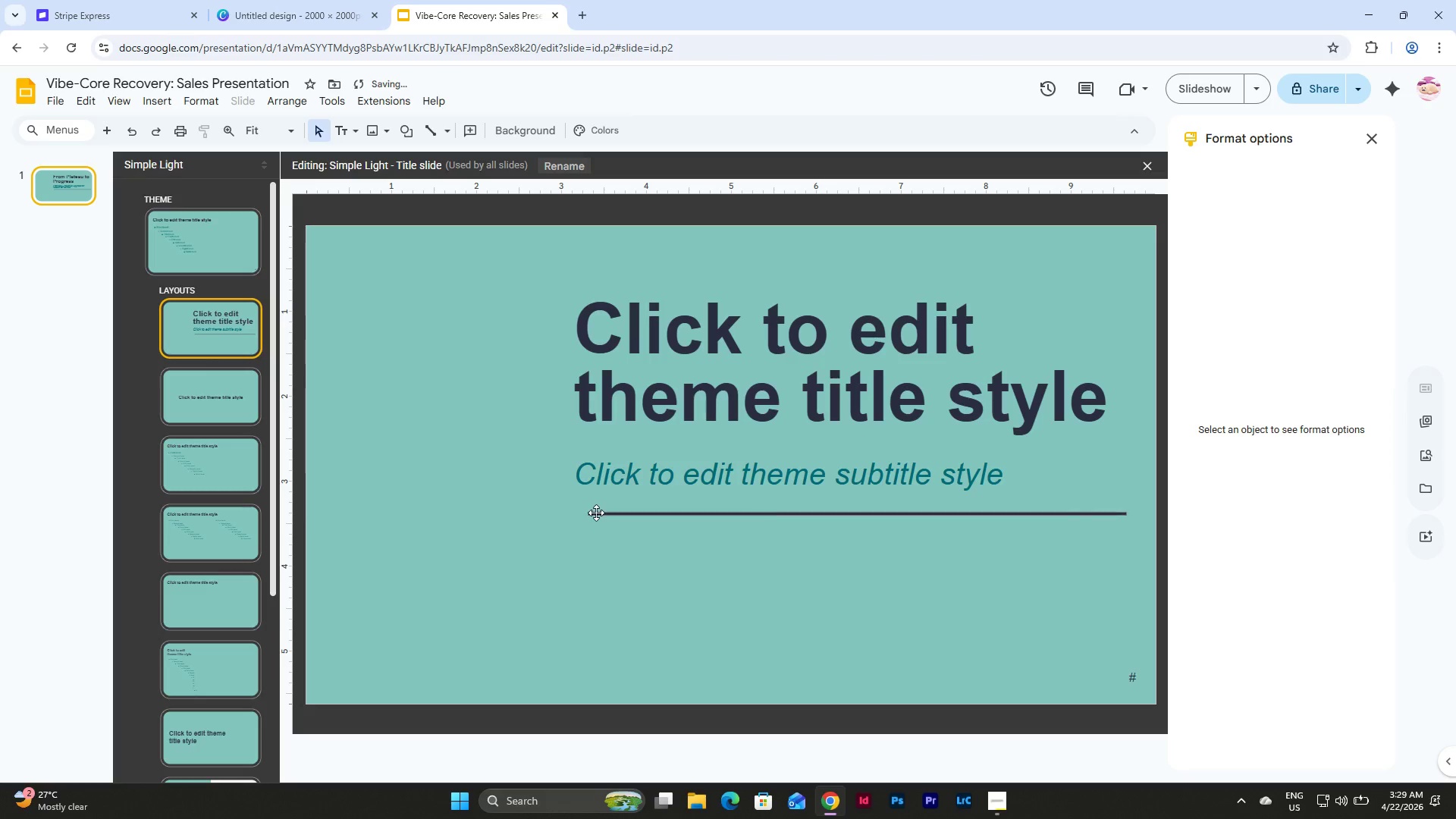 
left_click([596, 513])
 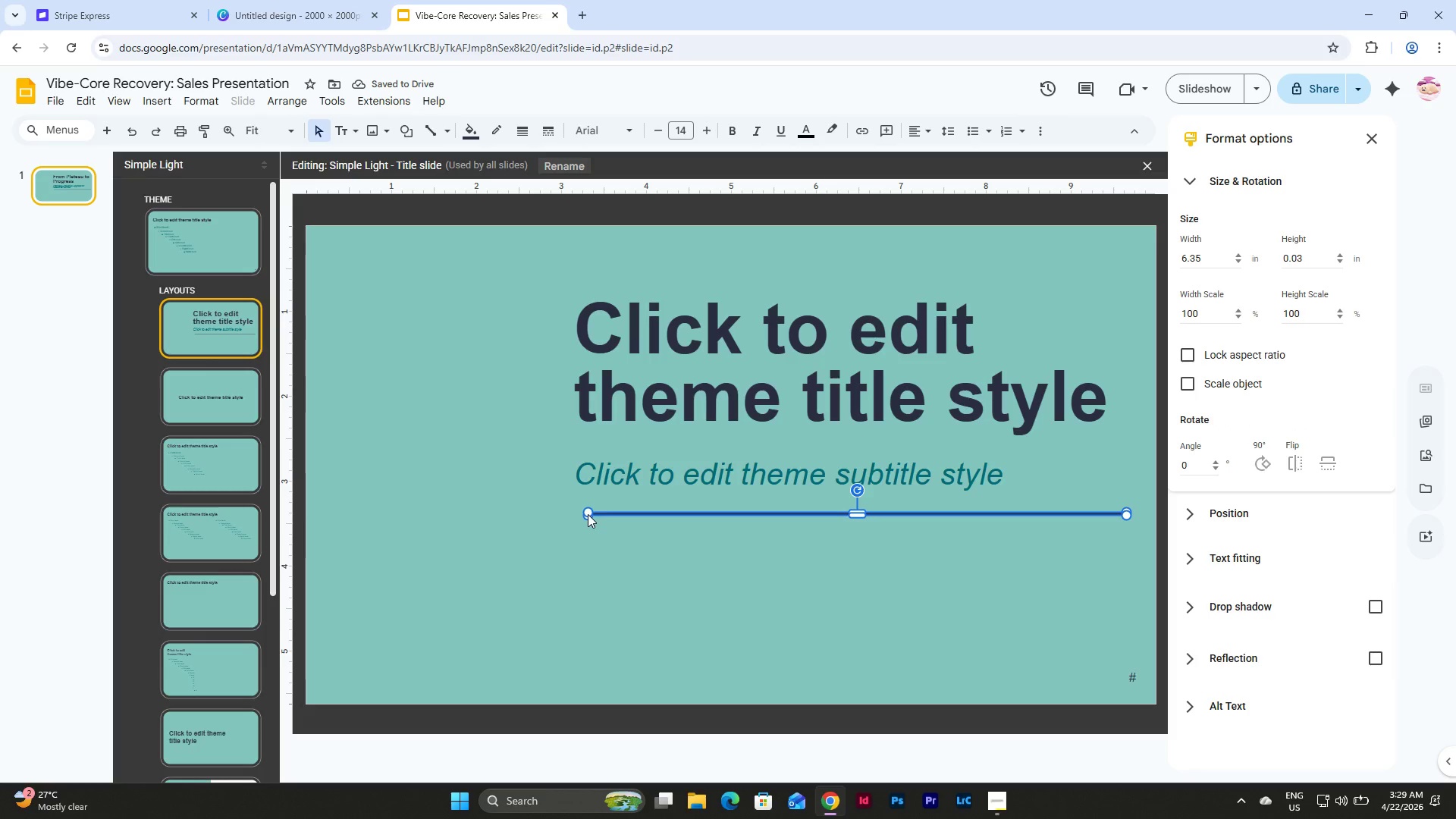 
left_click_drag(start_coordinate=[588, 514], to_coordinate=[564, 514])
 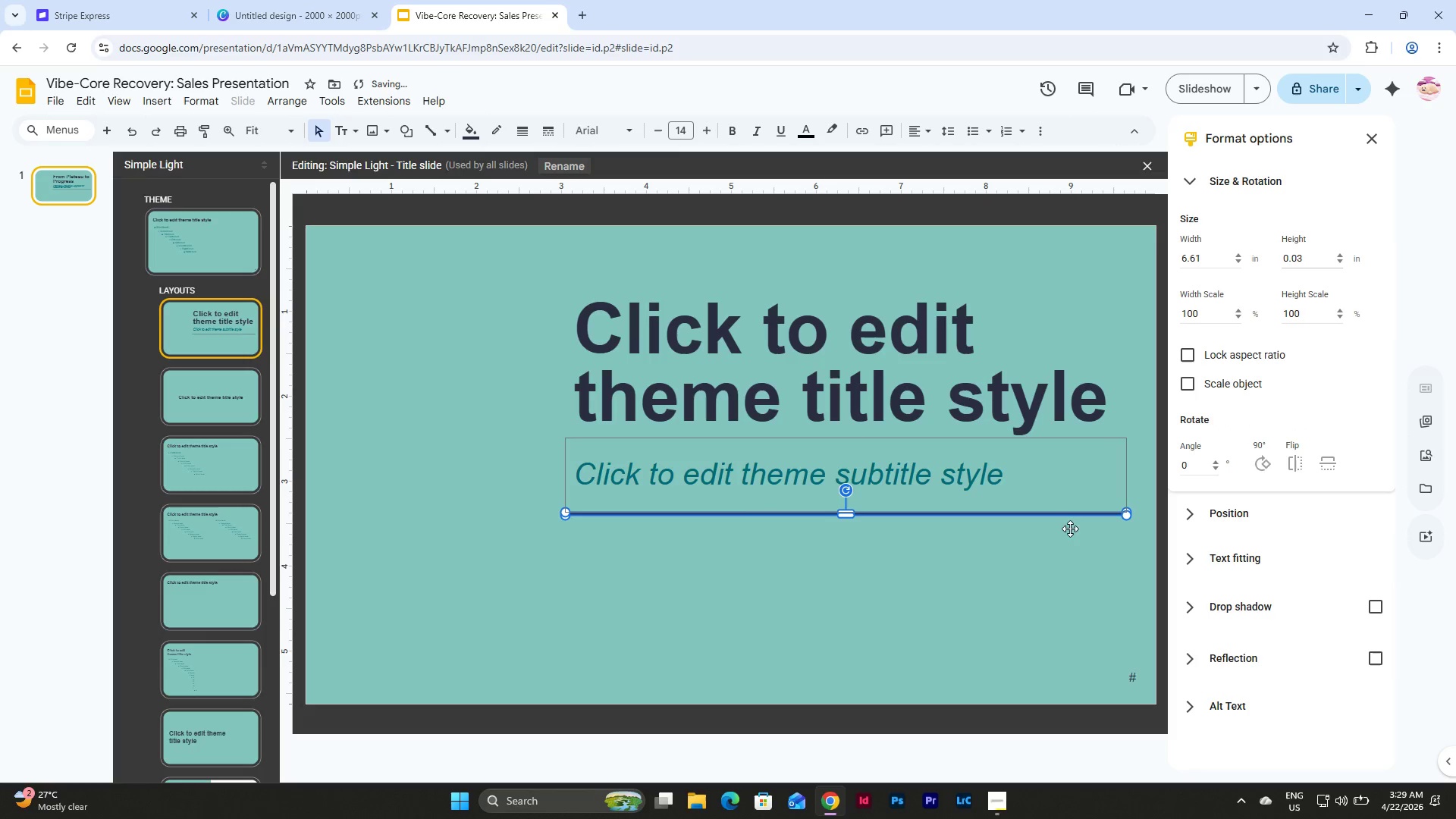 
left_click([996, 583])
 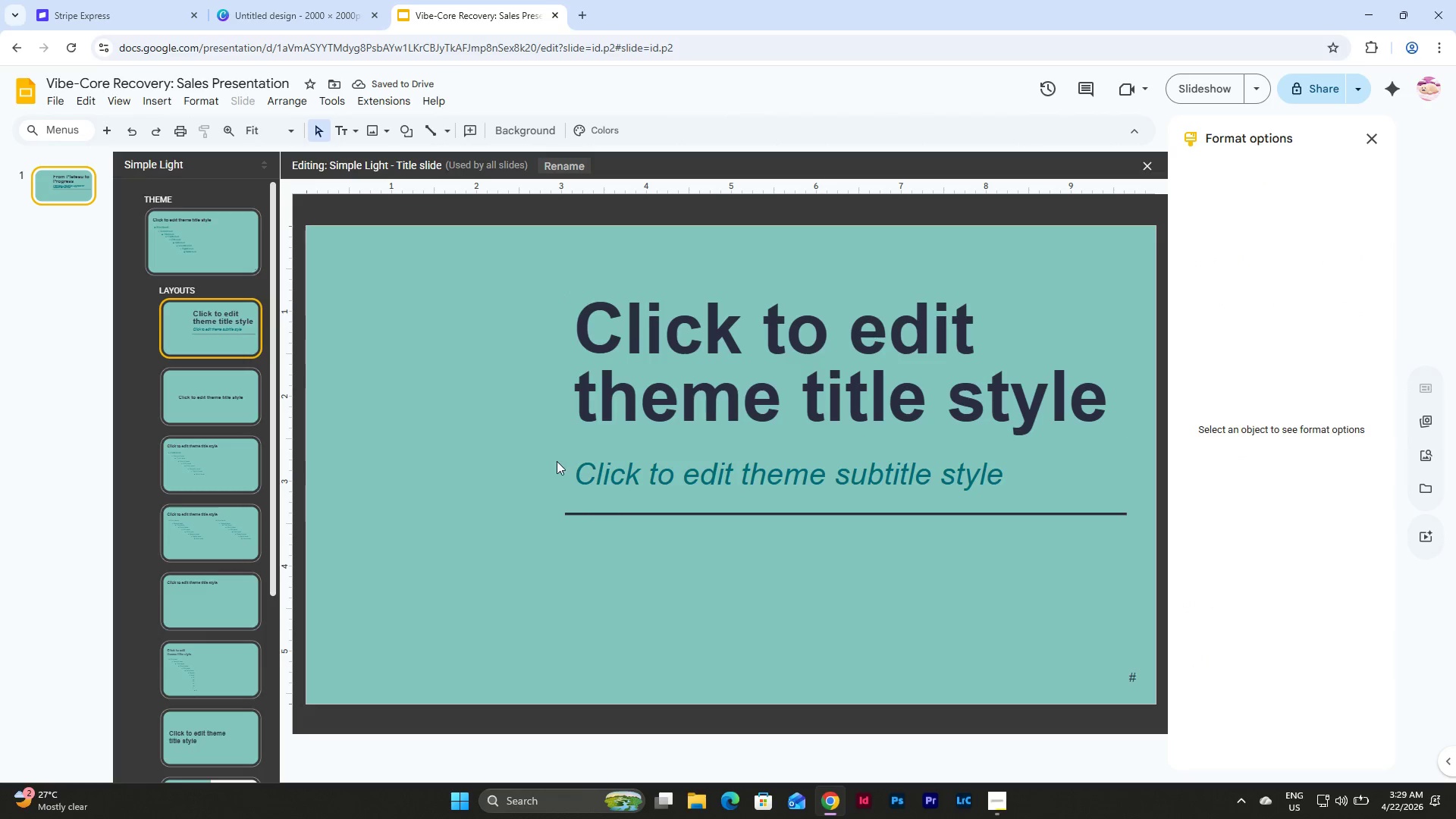 
left_click_drag(start_coordinate=[539, 335], to_coordinate=[715, 560])
 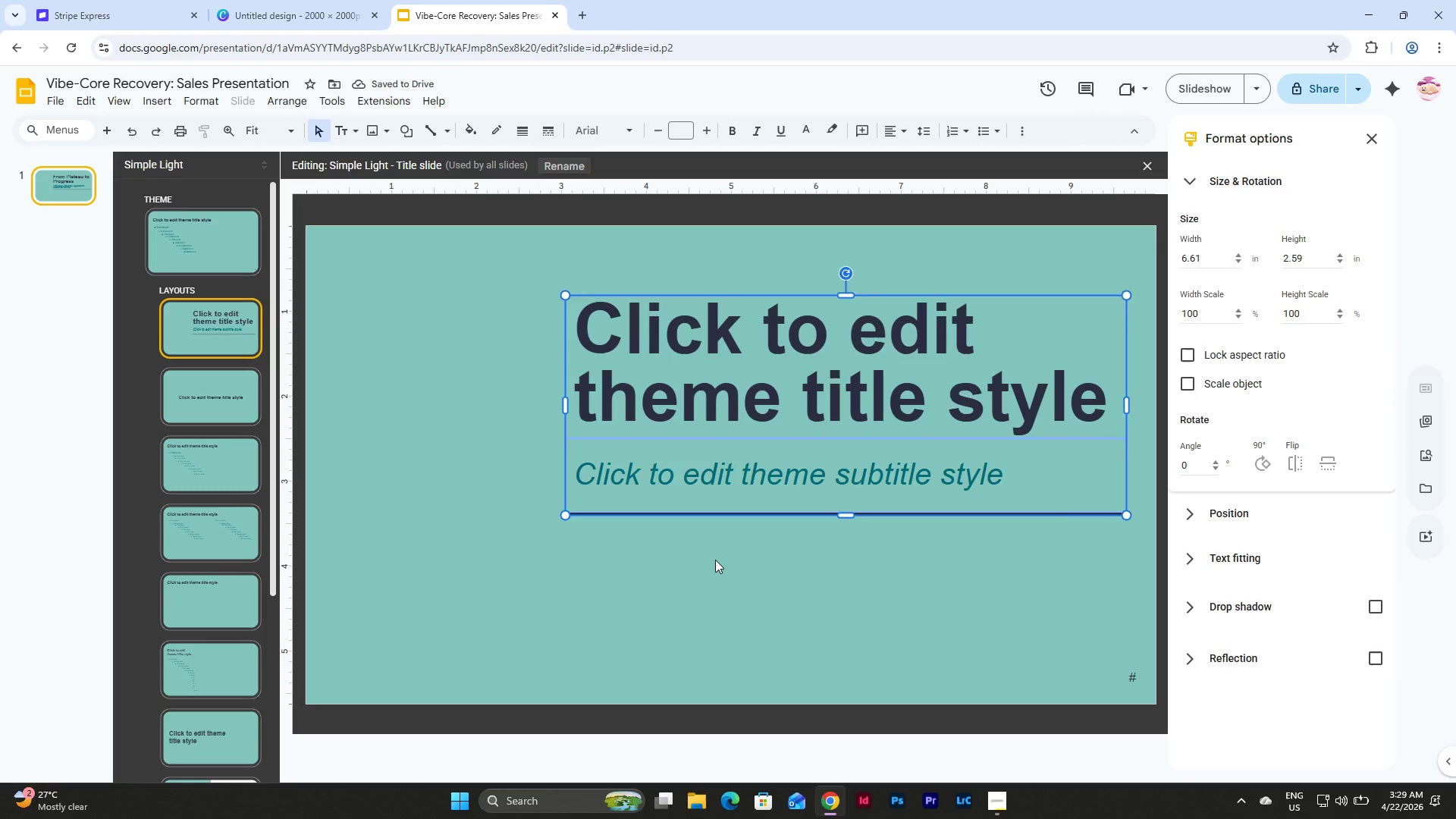 
left_click([715, 560])
 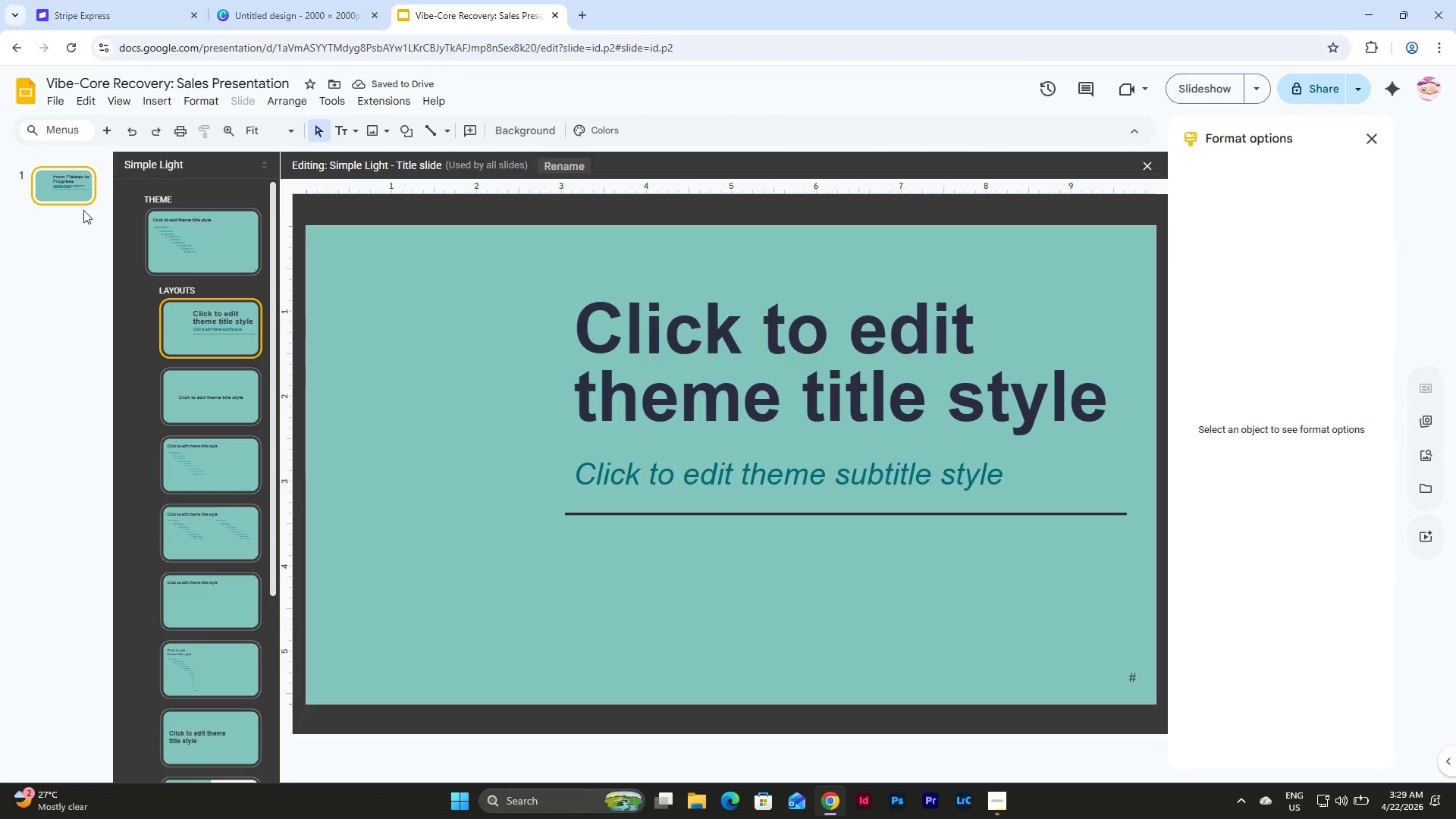 
left_click([75, 185])
 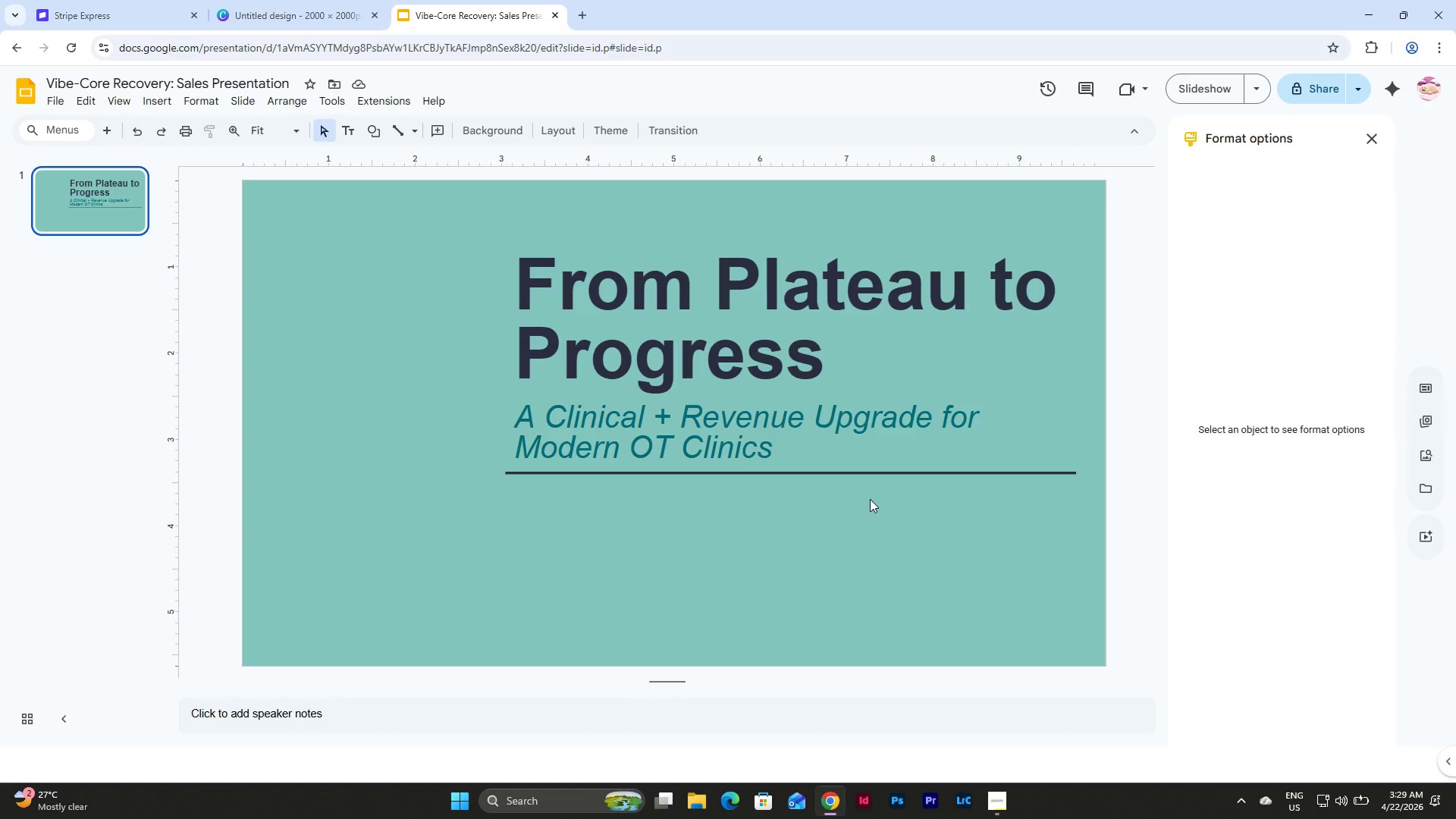 
wait(11.41)
 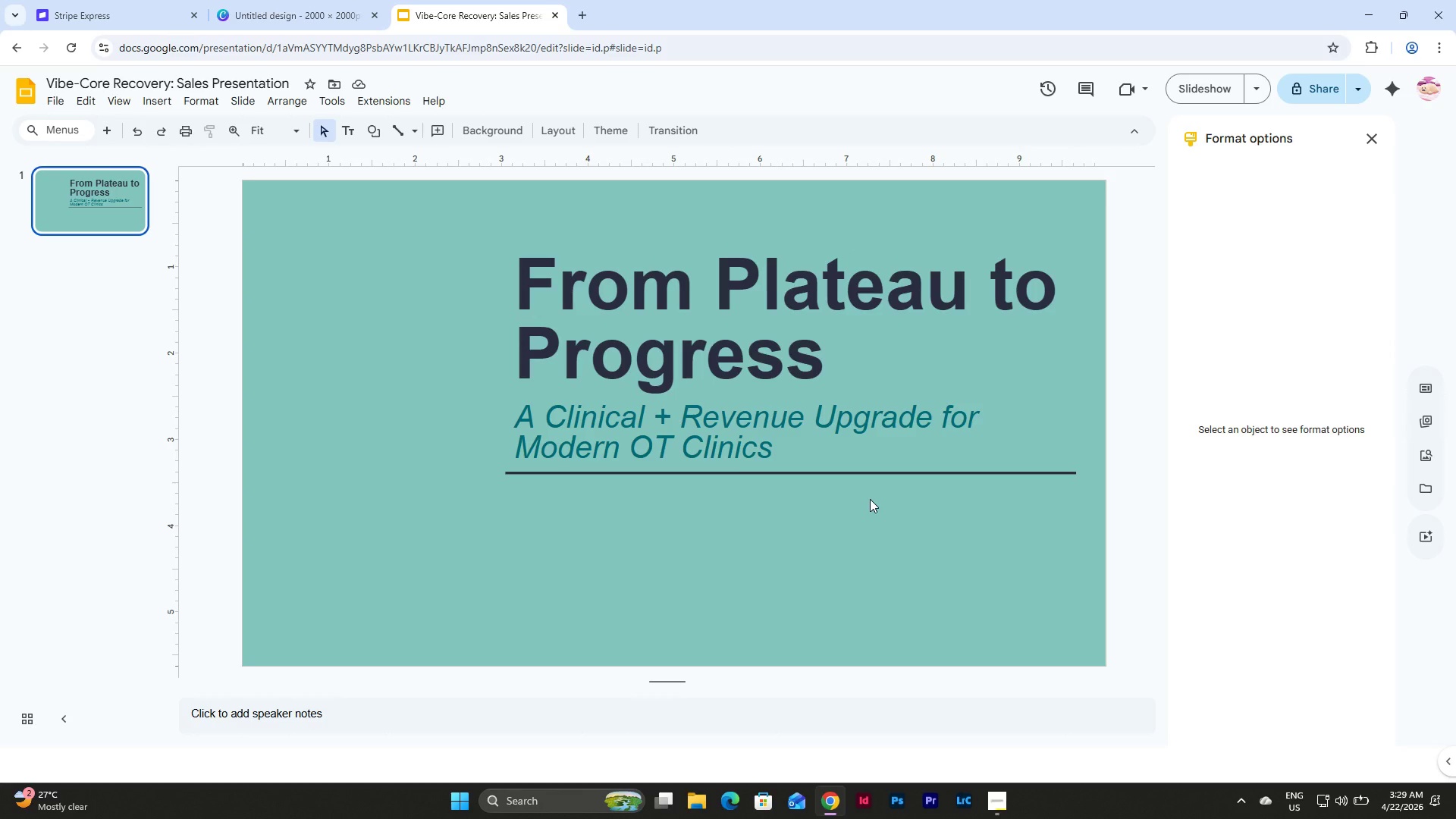 
left_click([254, 102])
 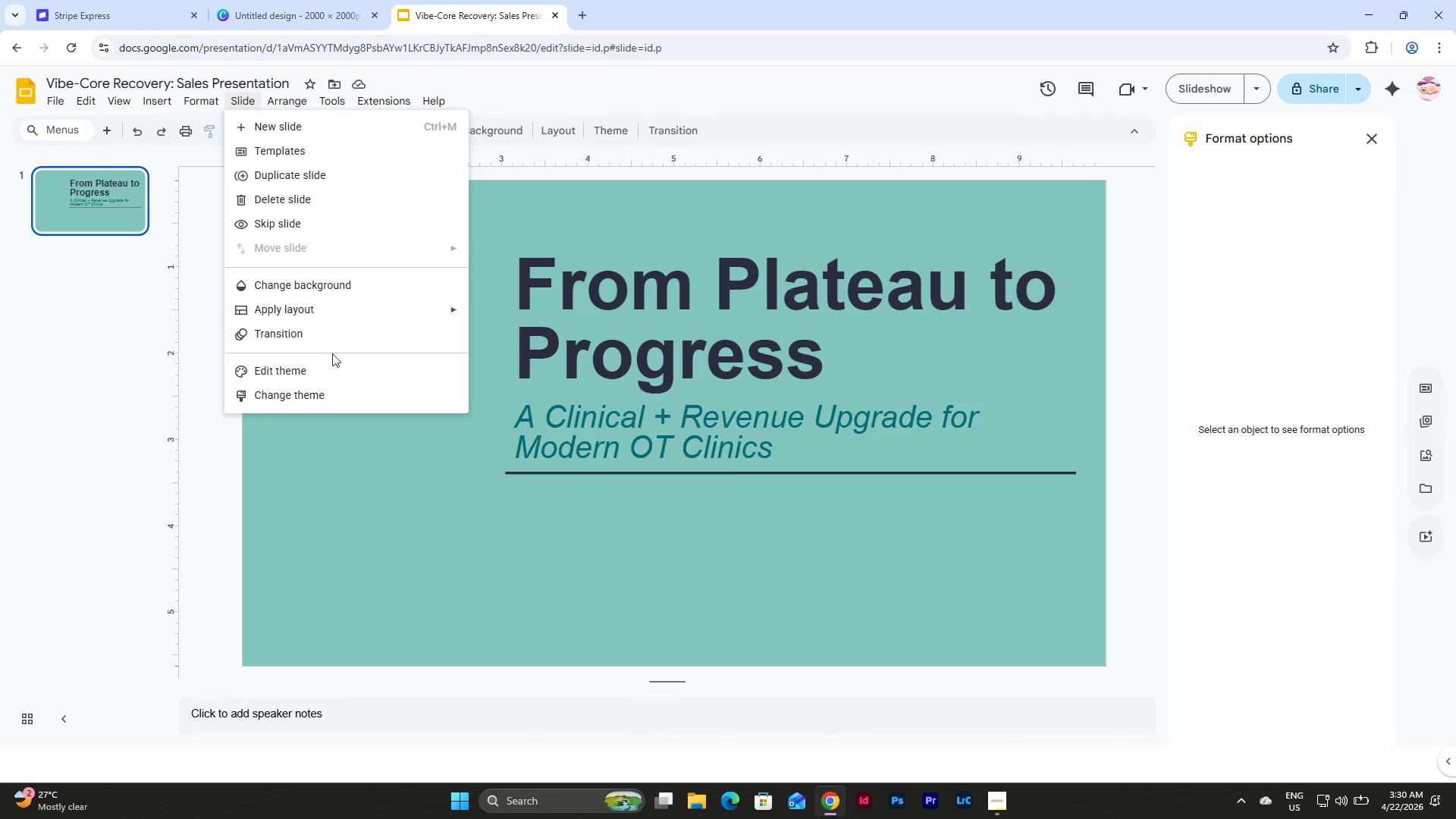 
left_click([332, 366])
 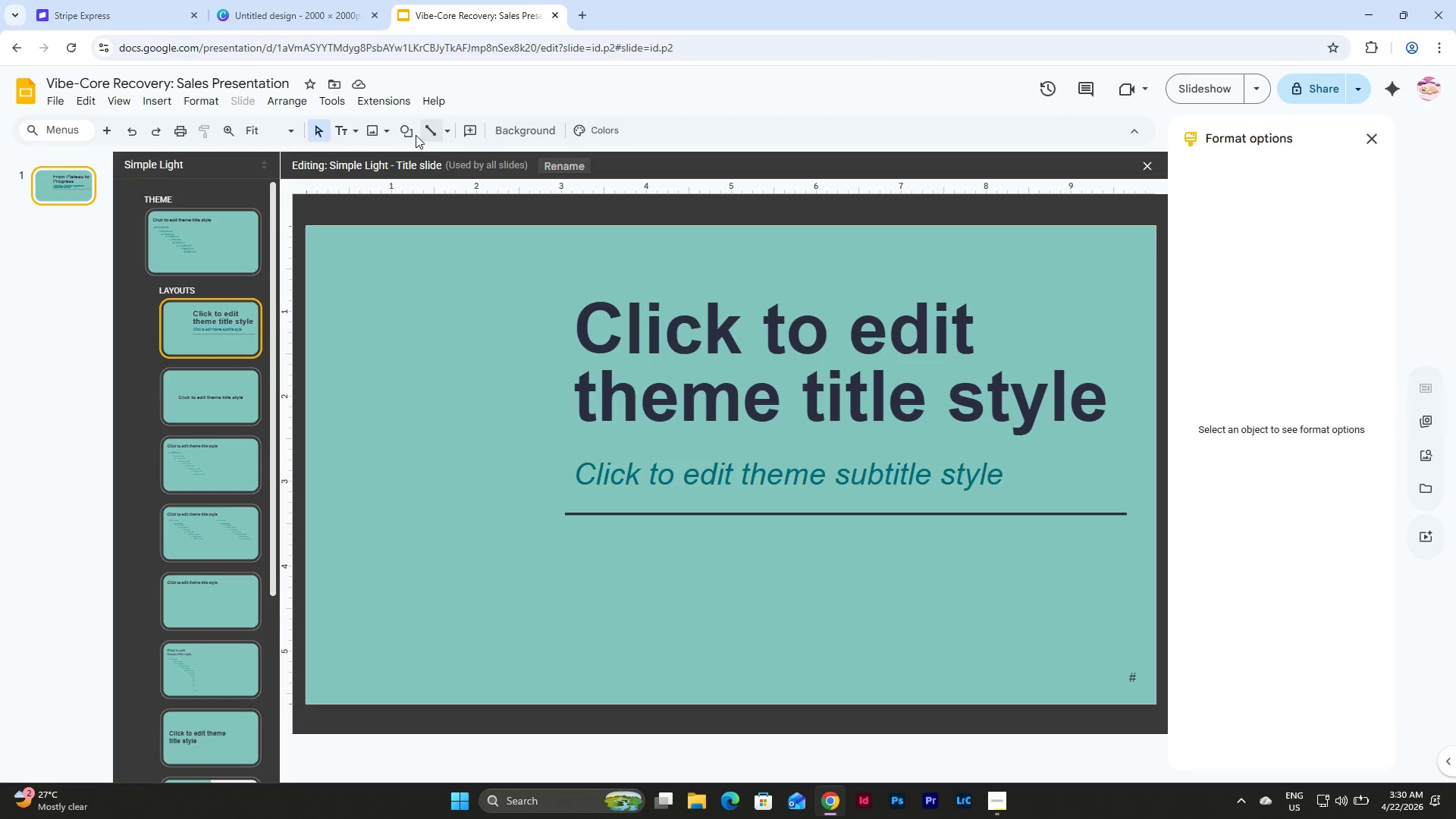 
left_click([379, 129])
 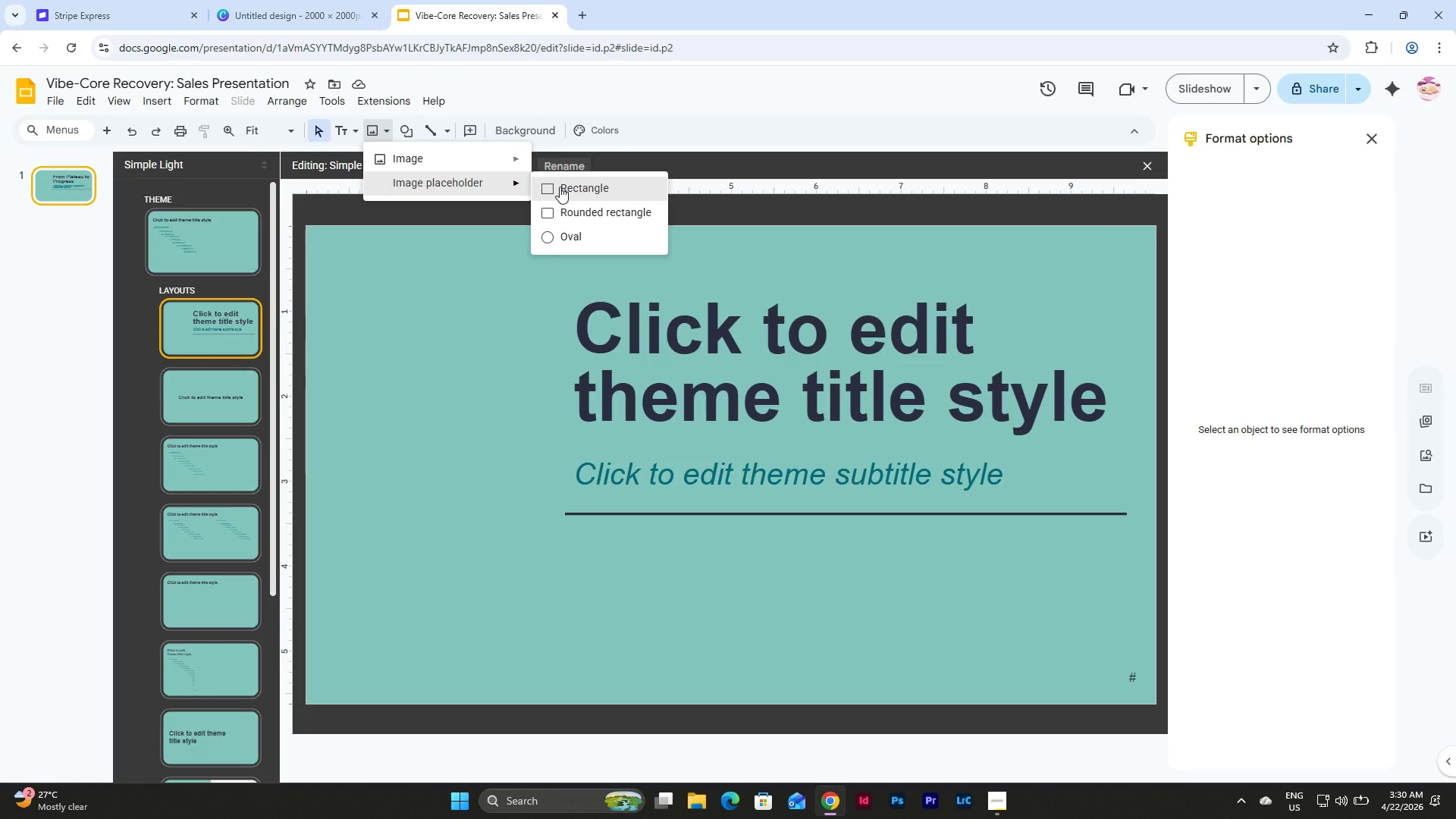 
left_click([564, 214])
 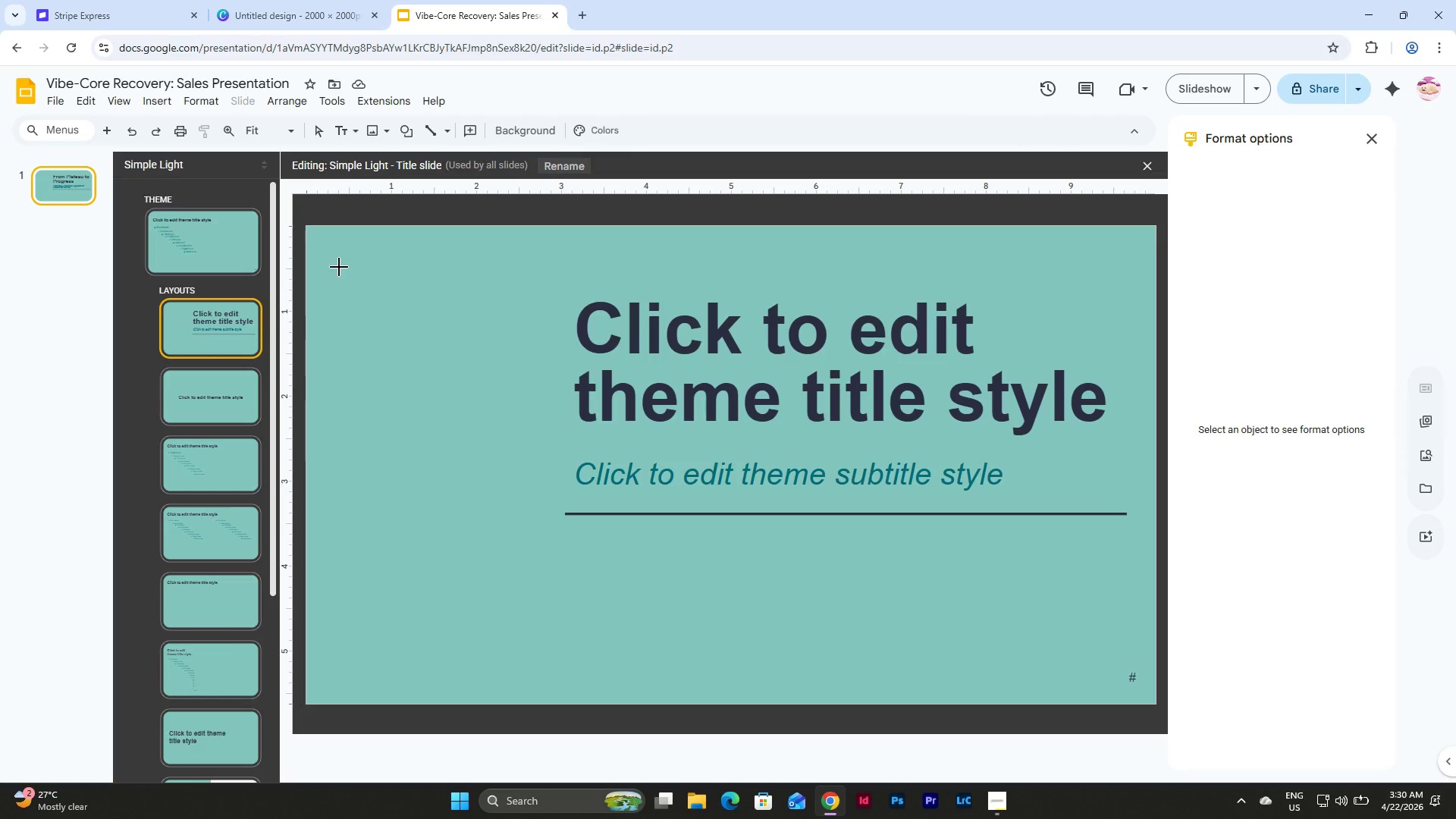 
left_click_drag(start_coordinate=[340, 267], to_coordinate=[548, 679])
 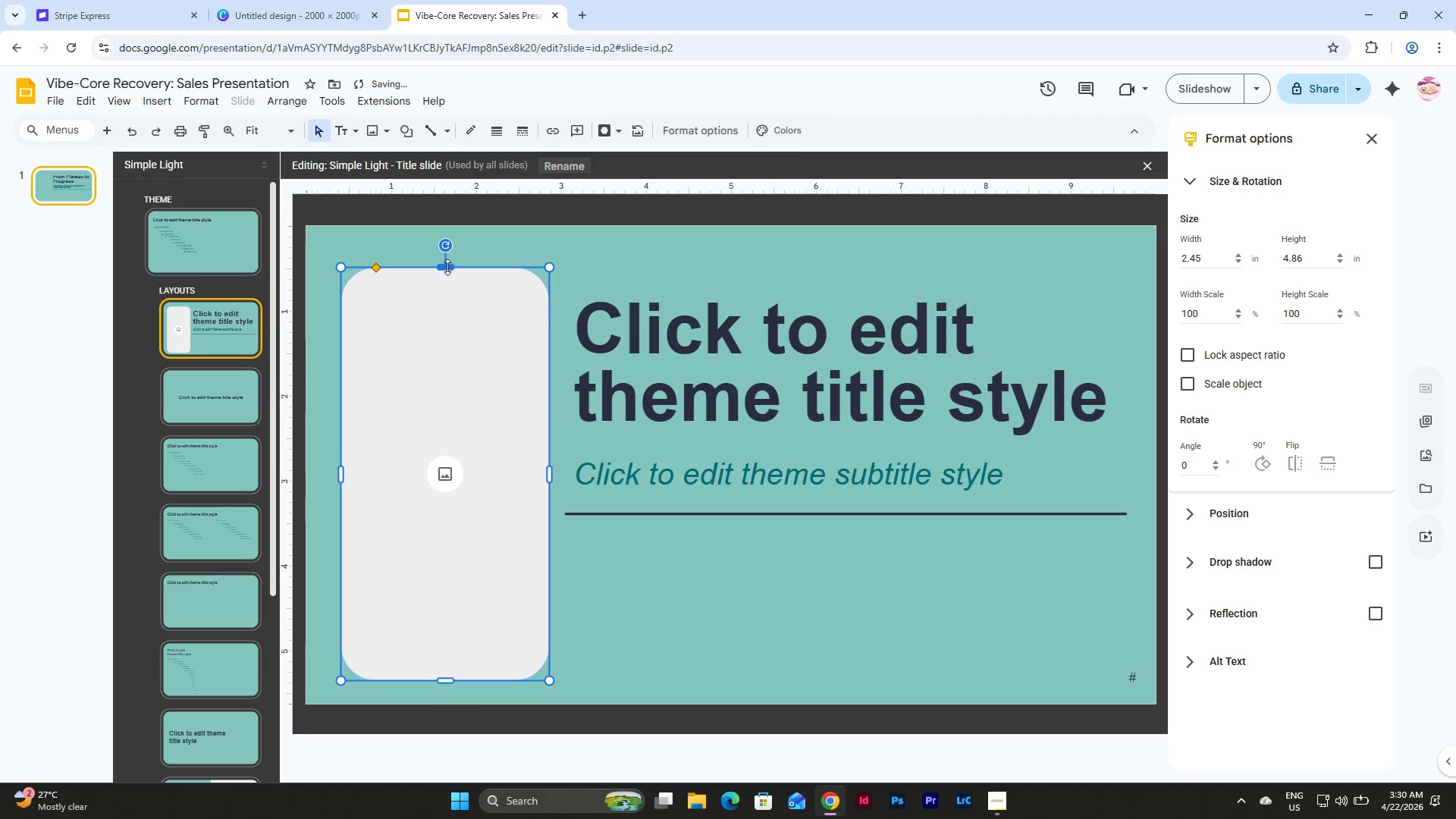 
left_click_drag(start_coordinate=[446, 265], to_coordinate=[445, 257])
 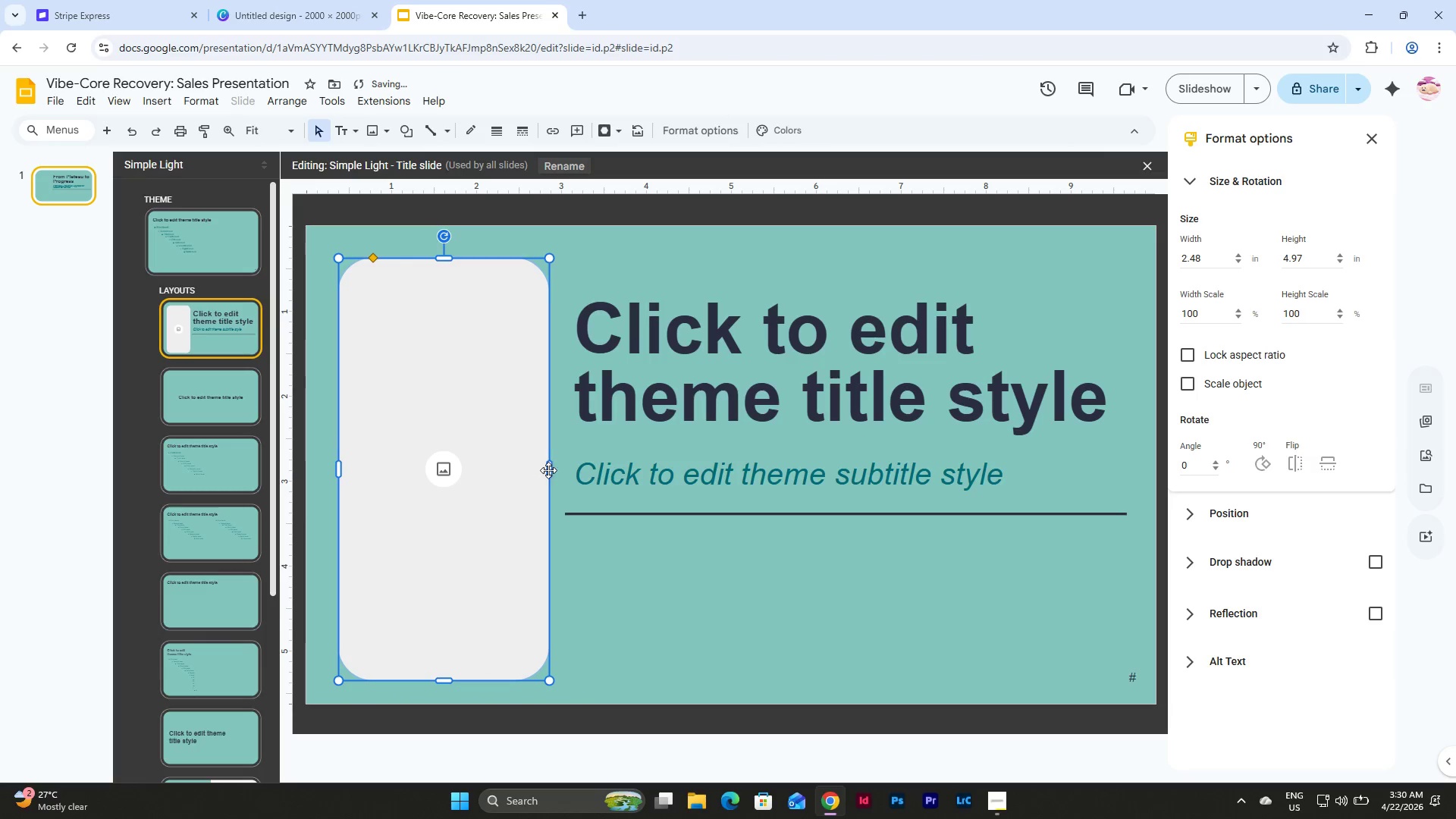 
wait(5.34)
 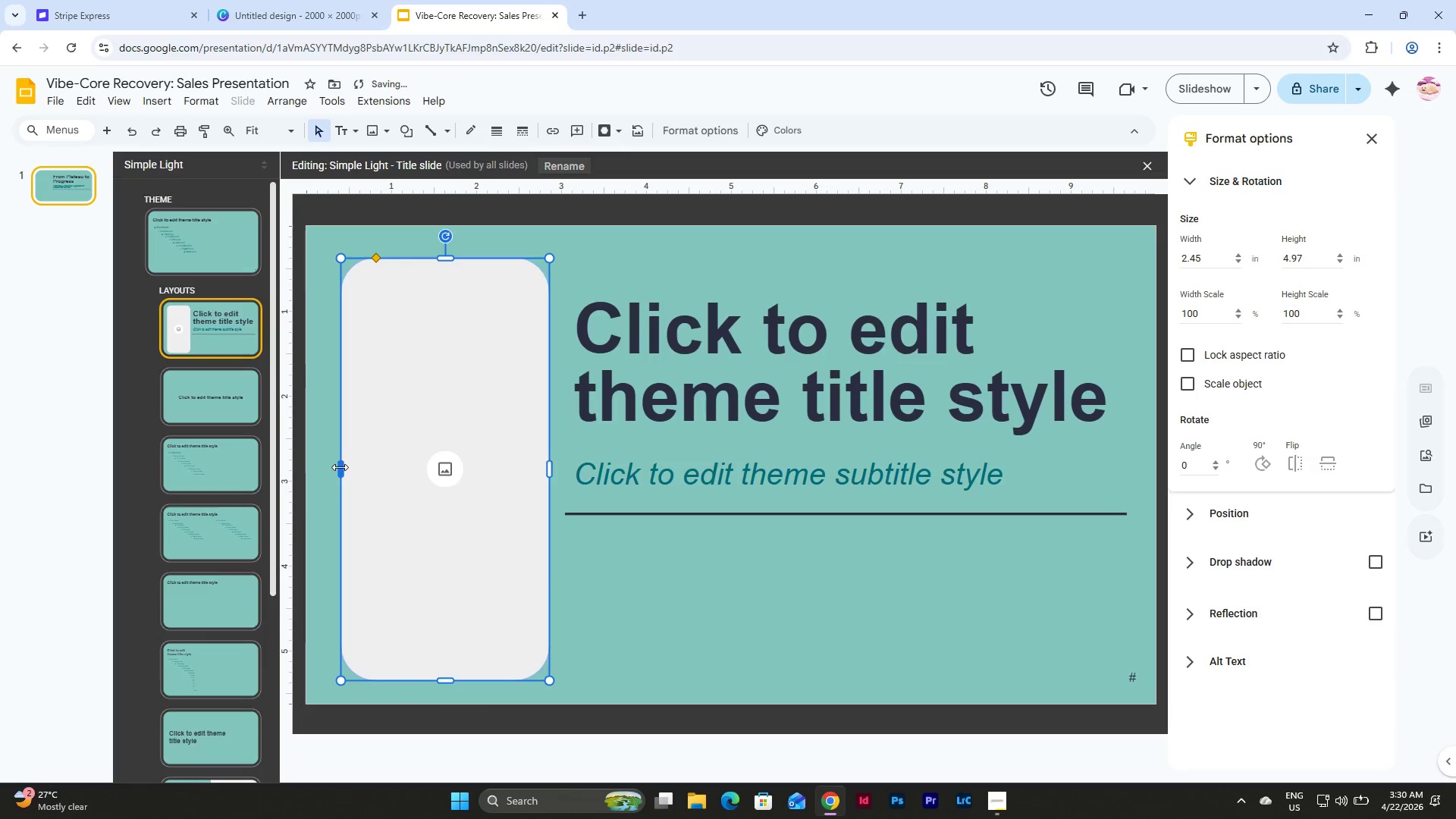 
left_click_drag(start_coordinate=[445, 679], to_coordinate=[449, 672])
 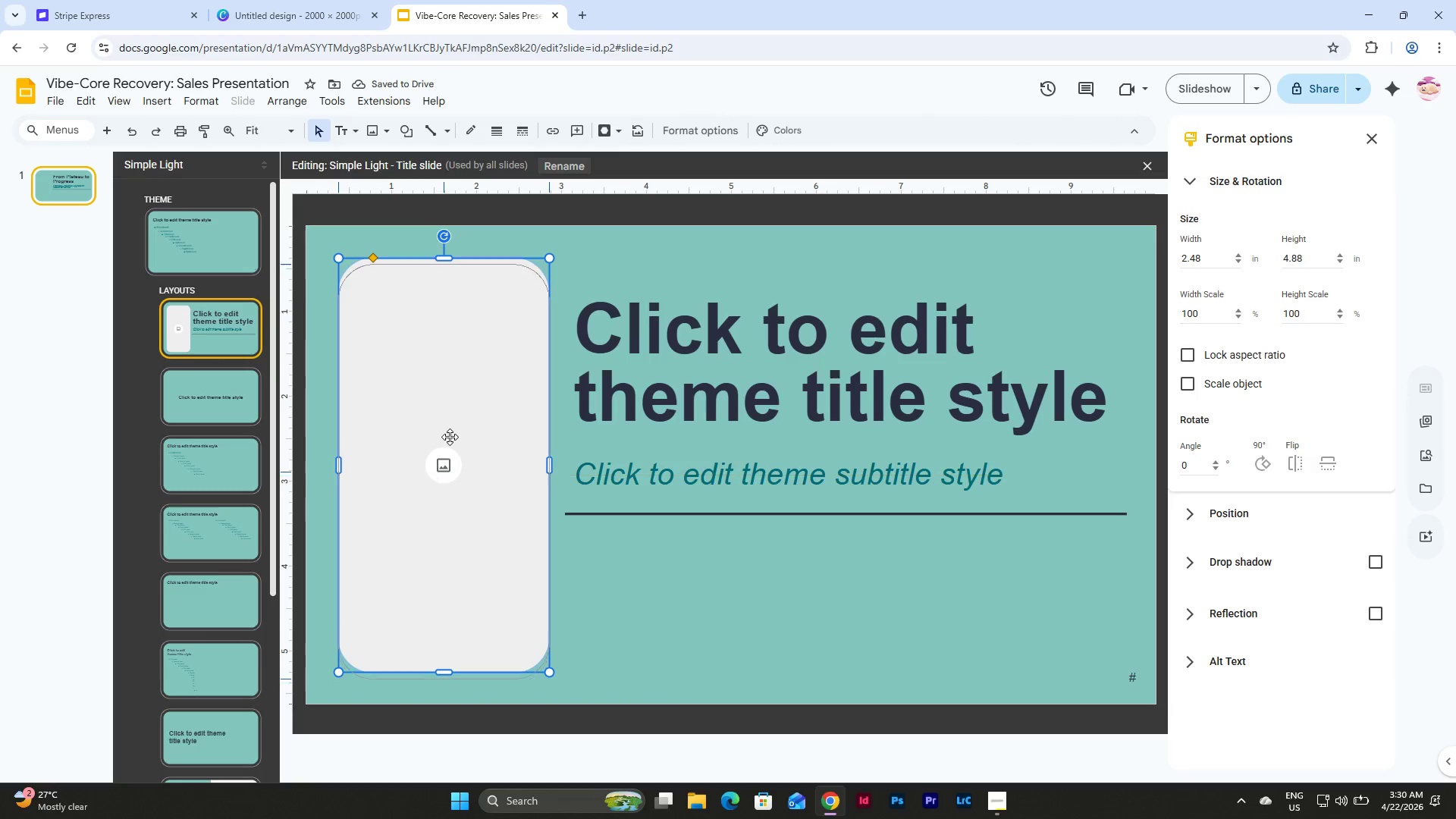 
left_click([450, 430])
 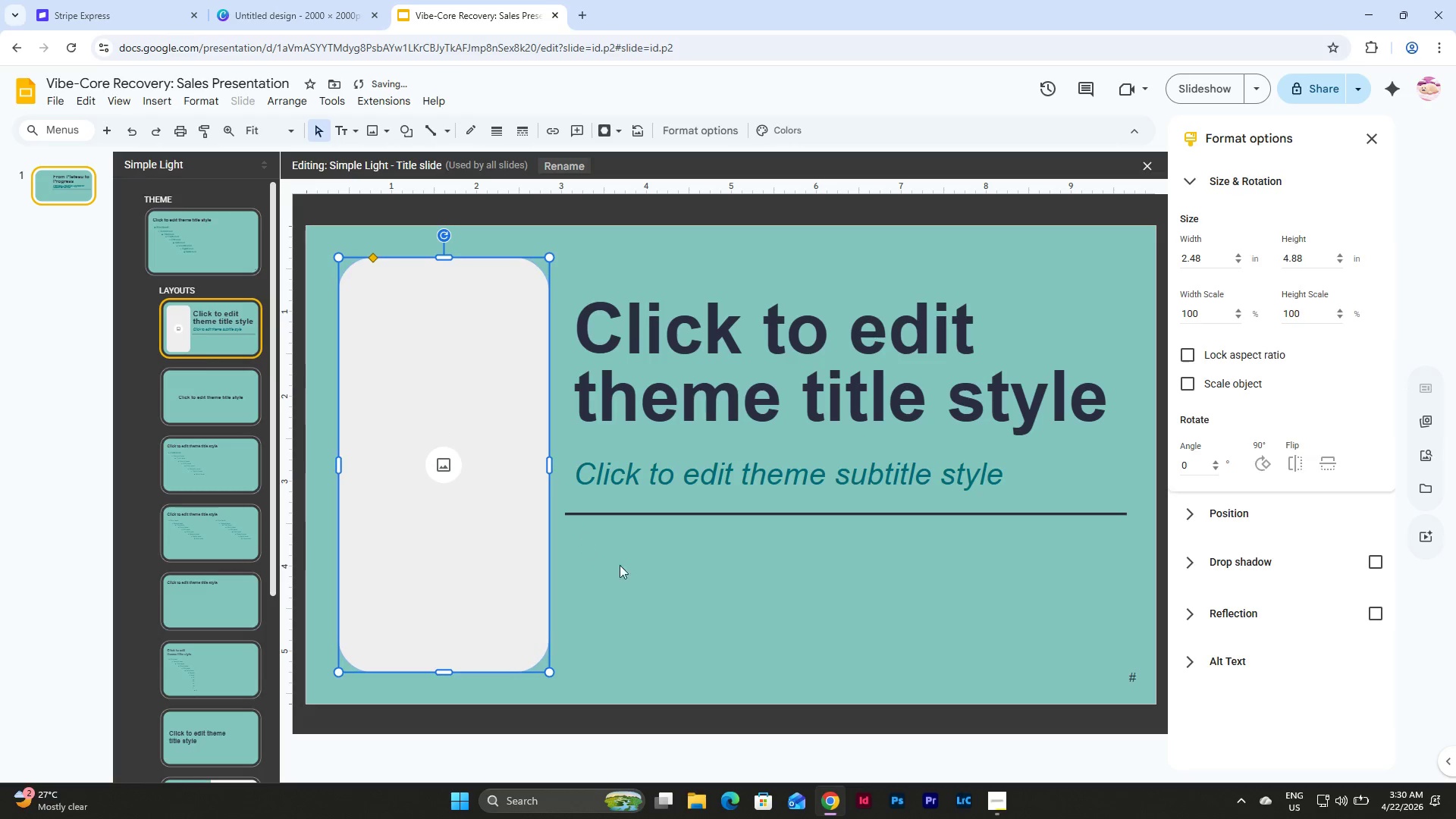 
left_click([628, 570])
 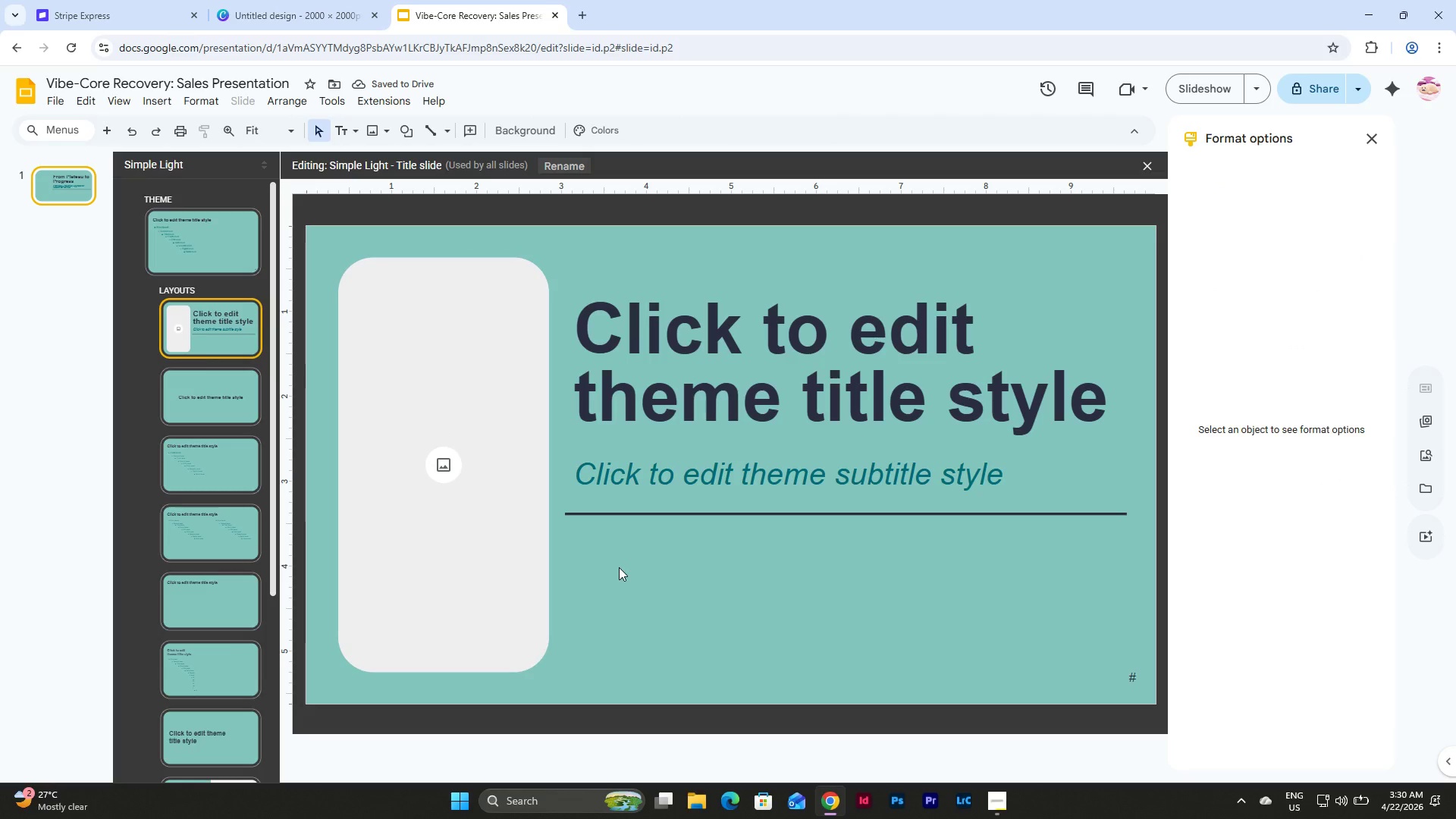 
left_click([447, 385])
 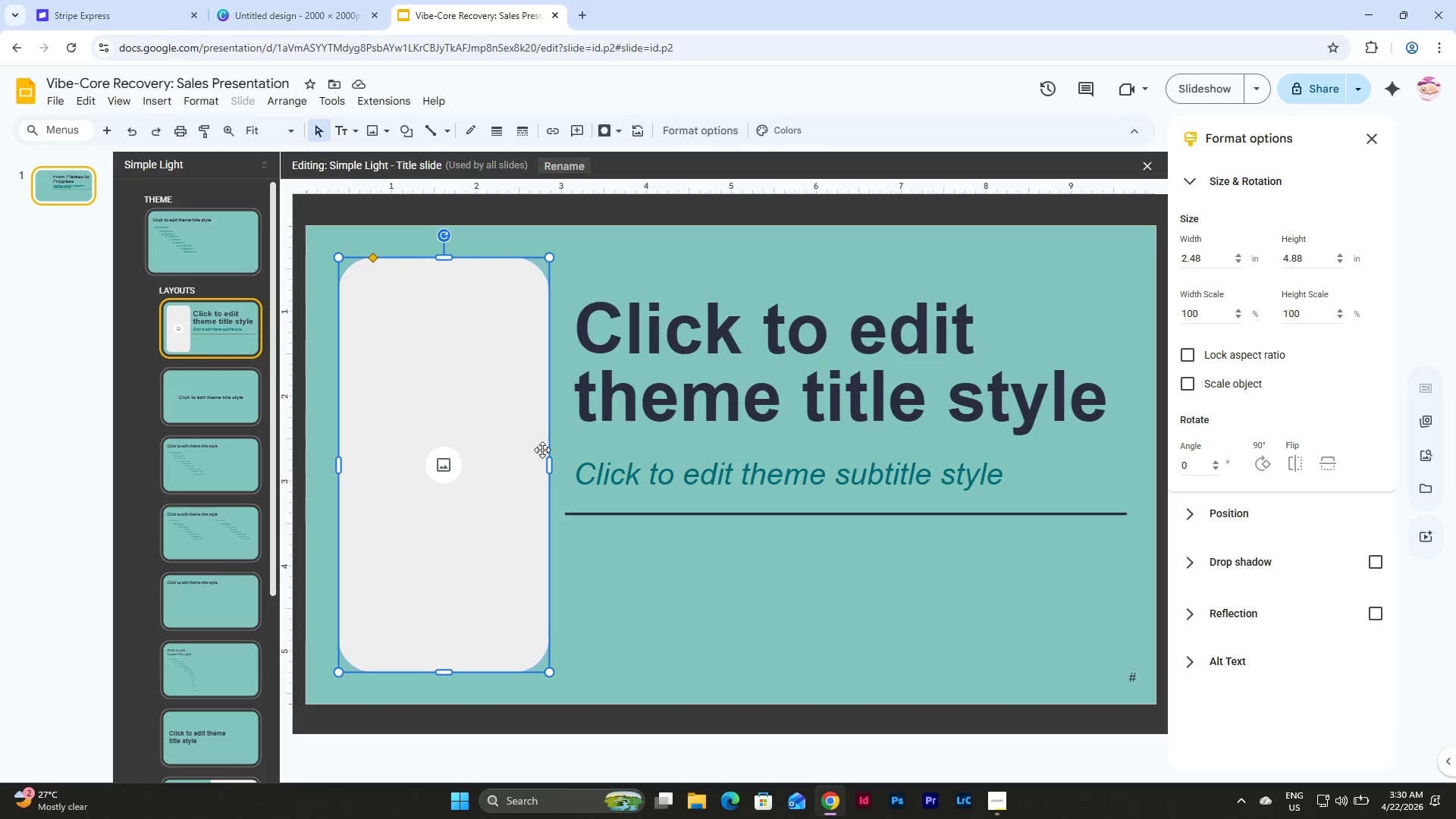 
left_click_drag(start_coordinate=[550, 466], to_coordinate=[546, 466])
 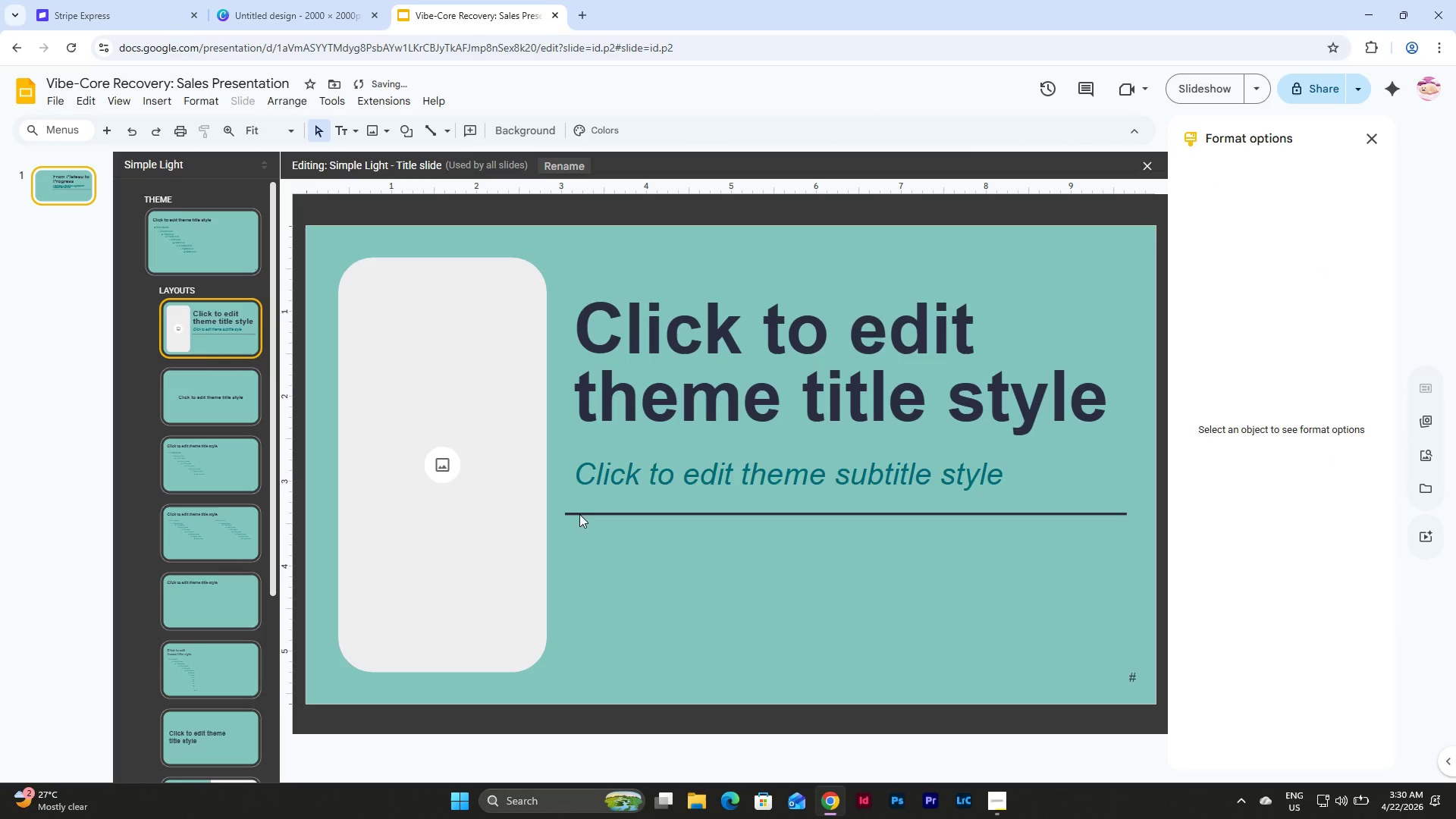 
double_click([461, 331])
 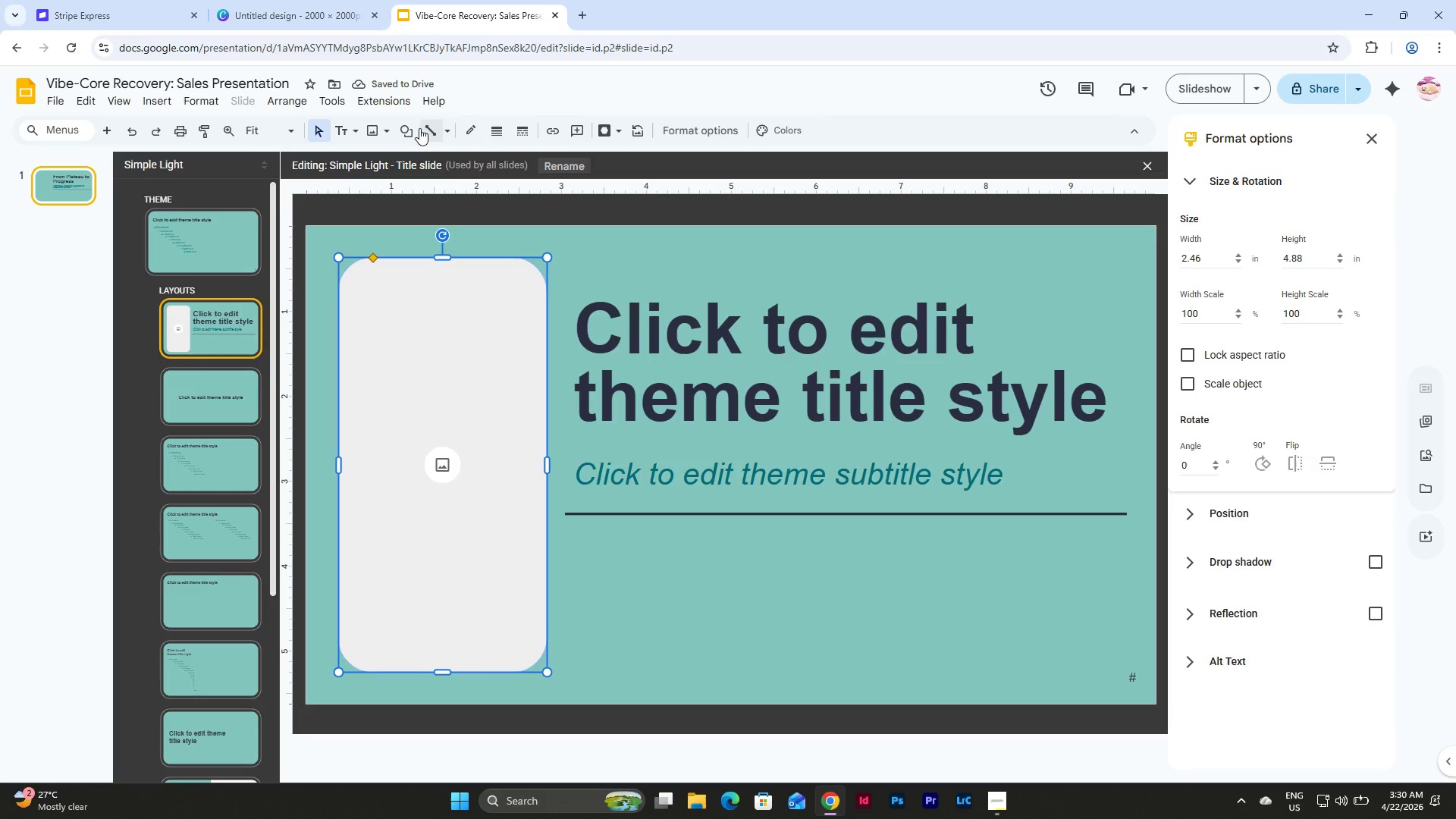 
left_click([497, 133])
 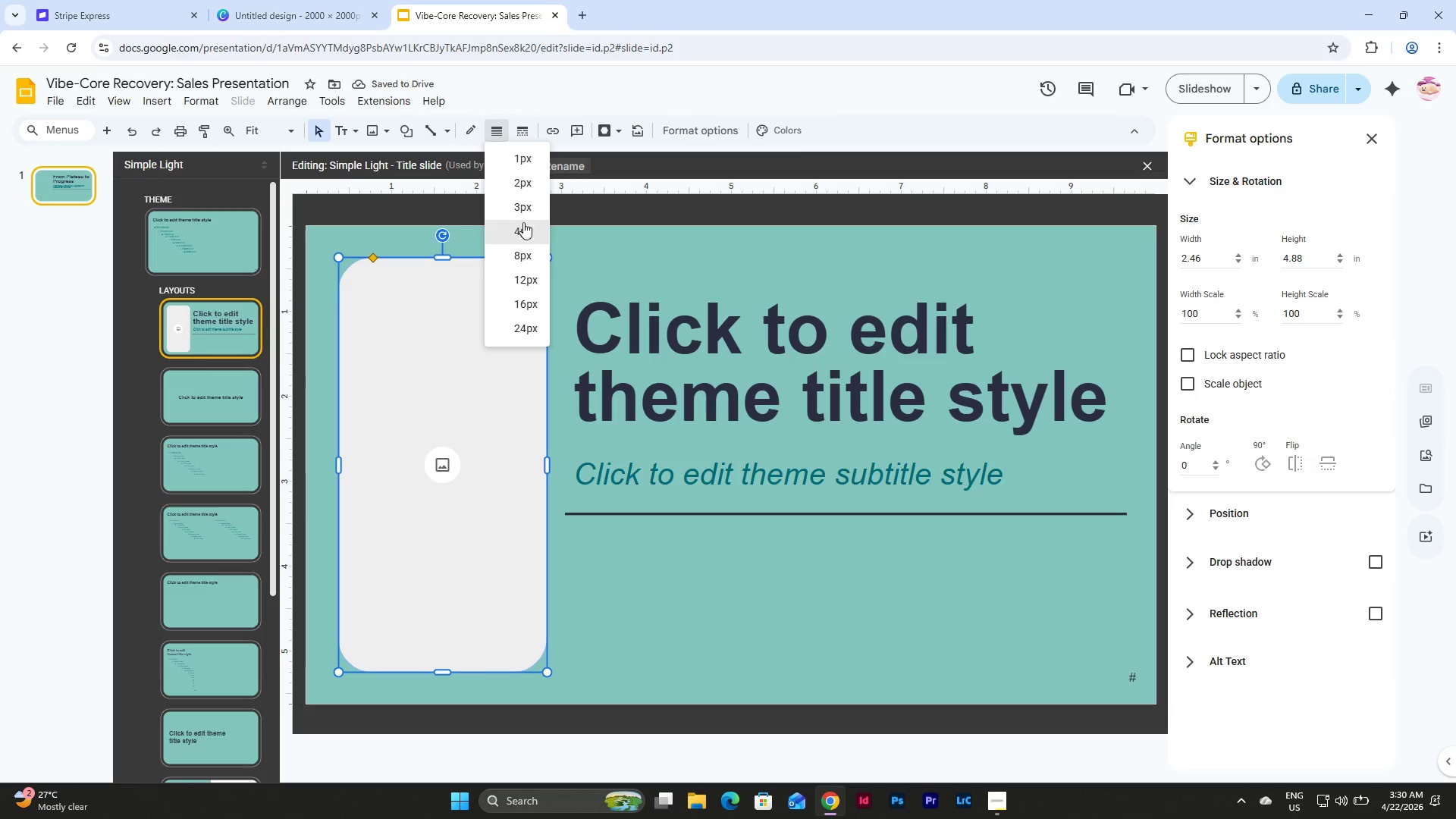 
left_click([524, 204])
 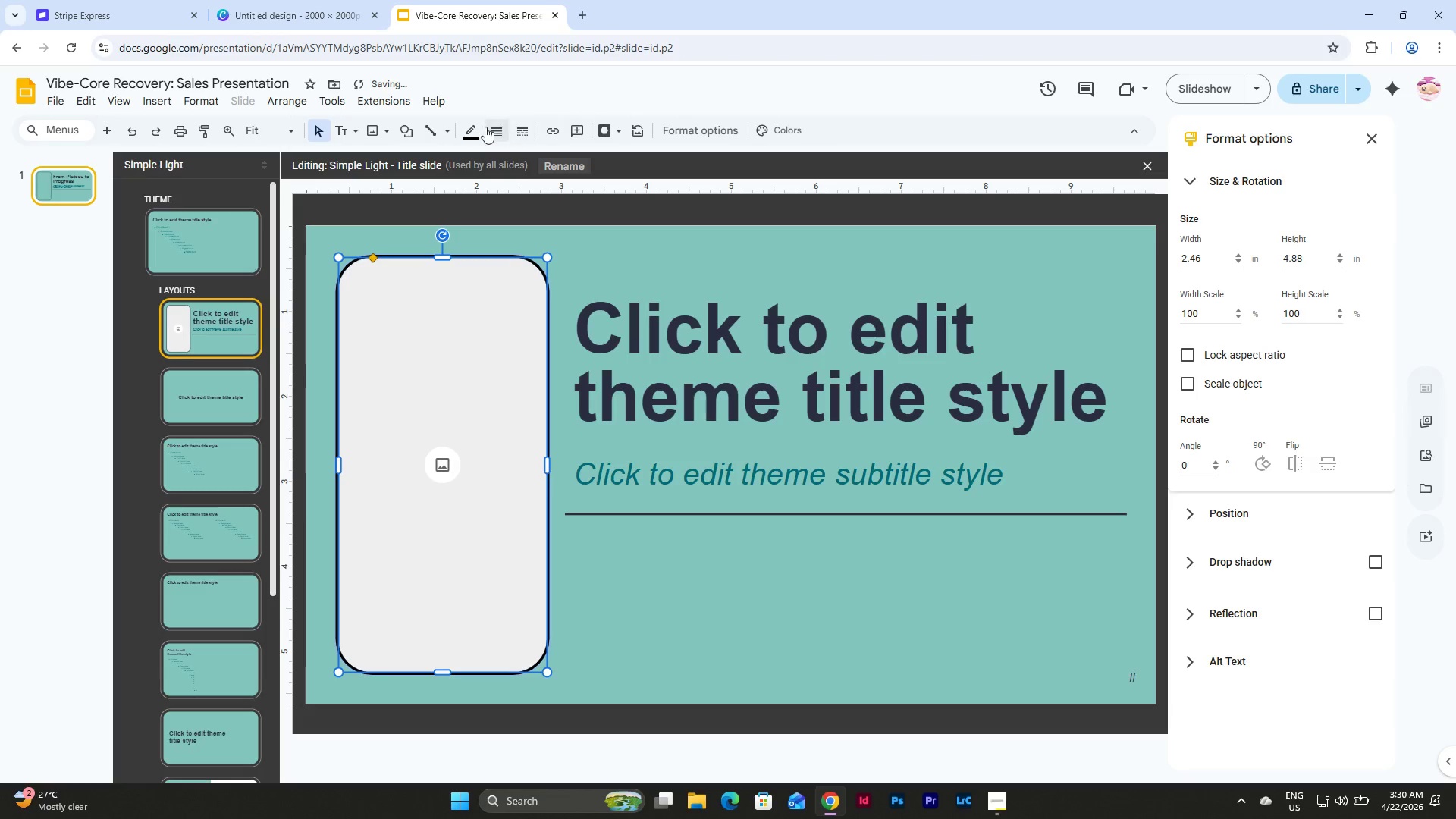 
left_click([476, 128])
 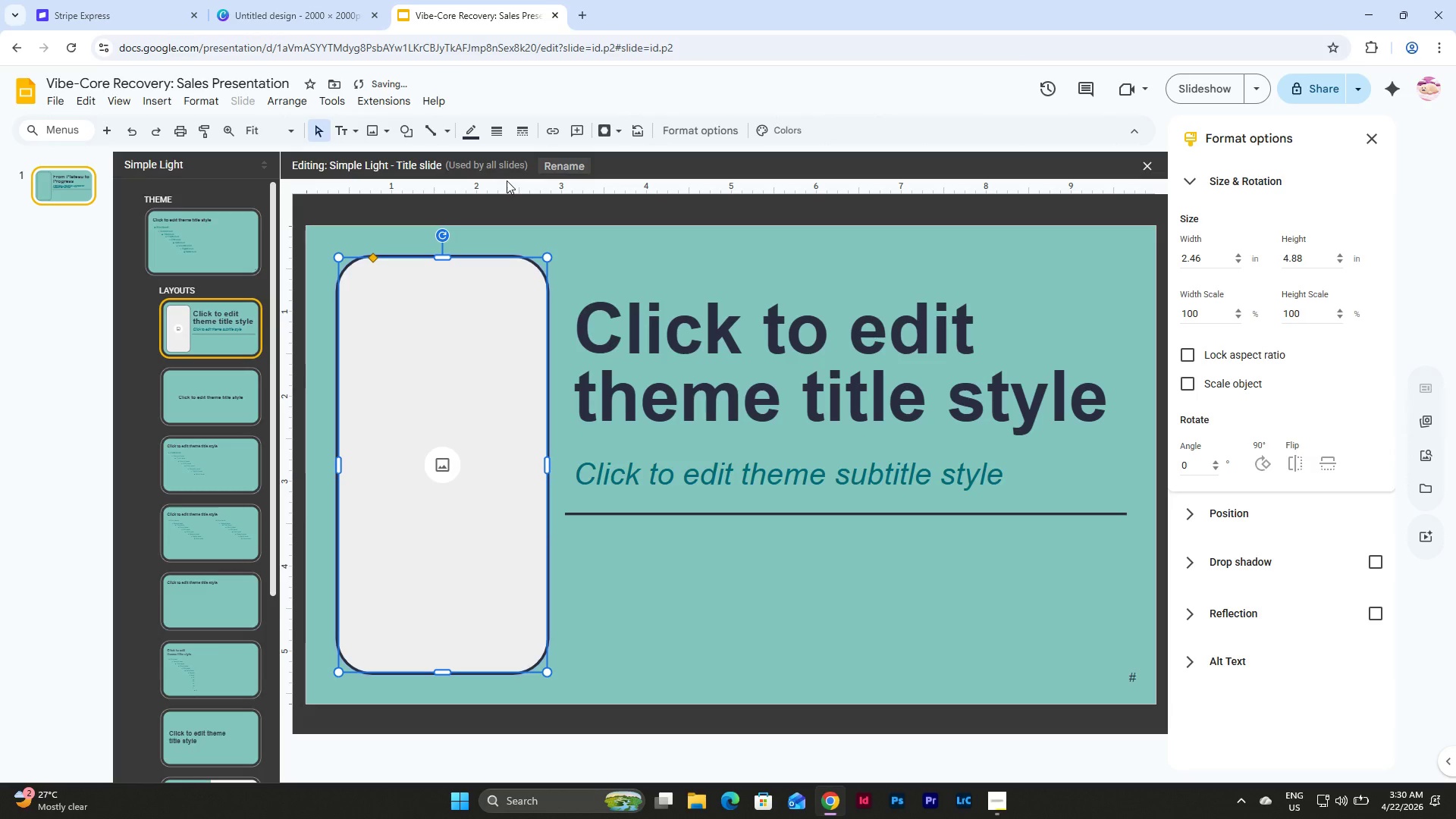 
left_click([463, 135])
 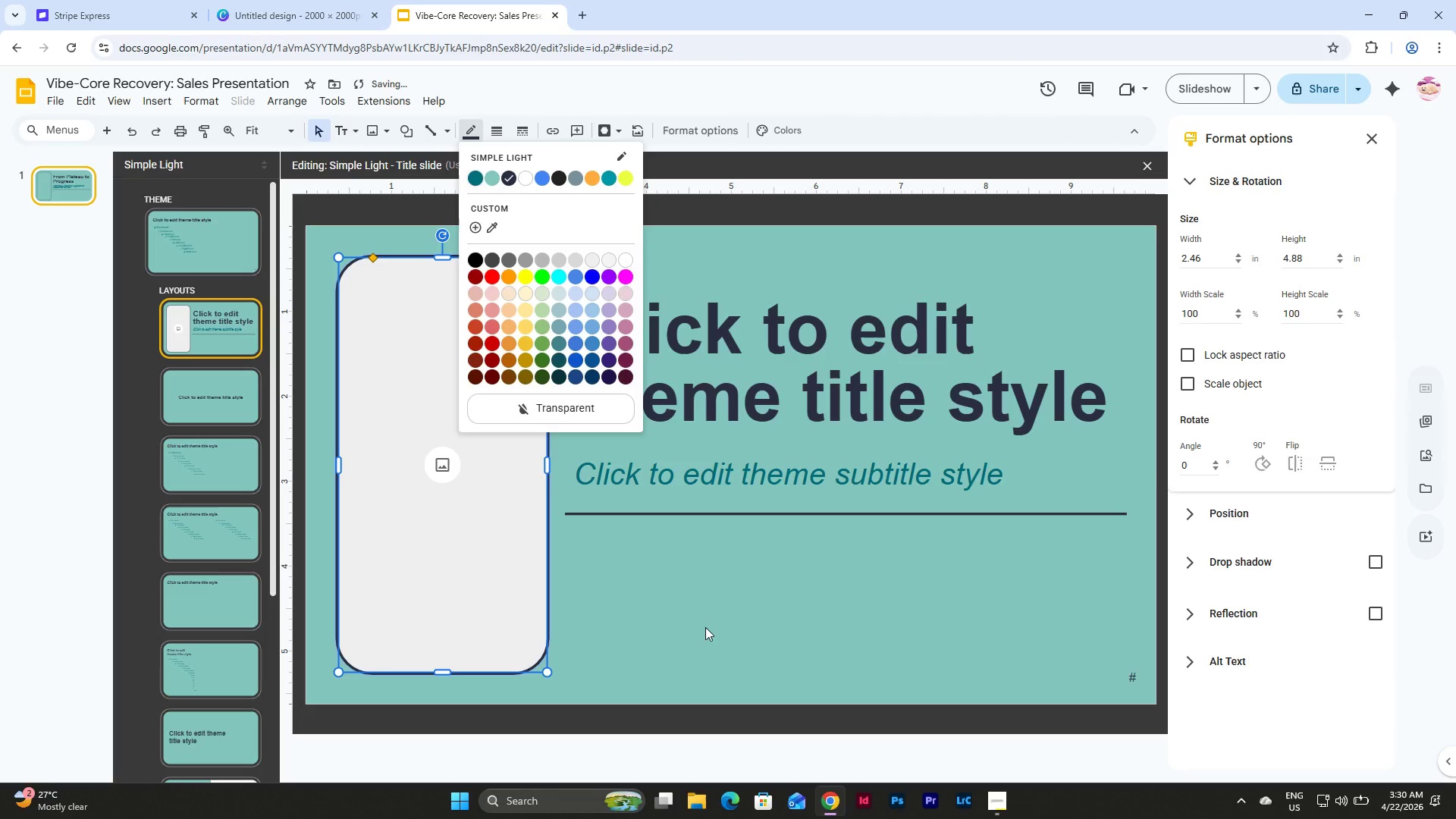 
double_click([707, 632])
 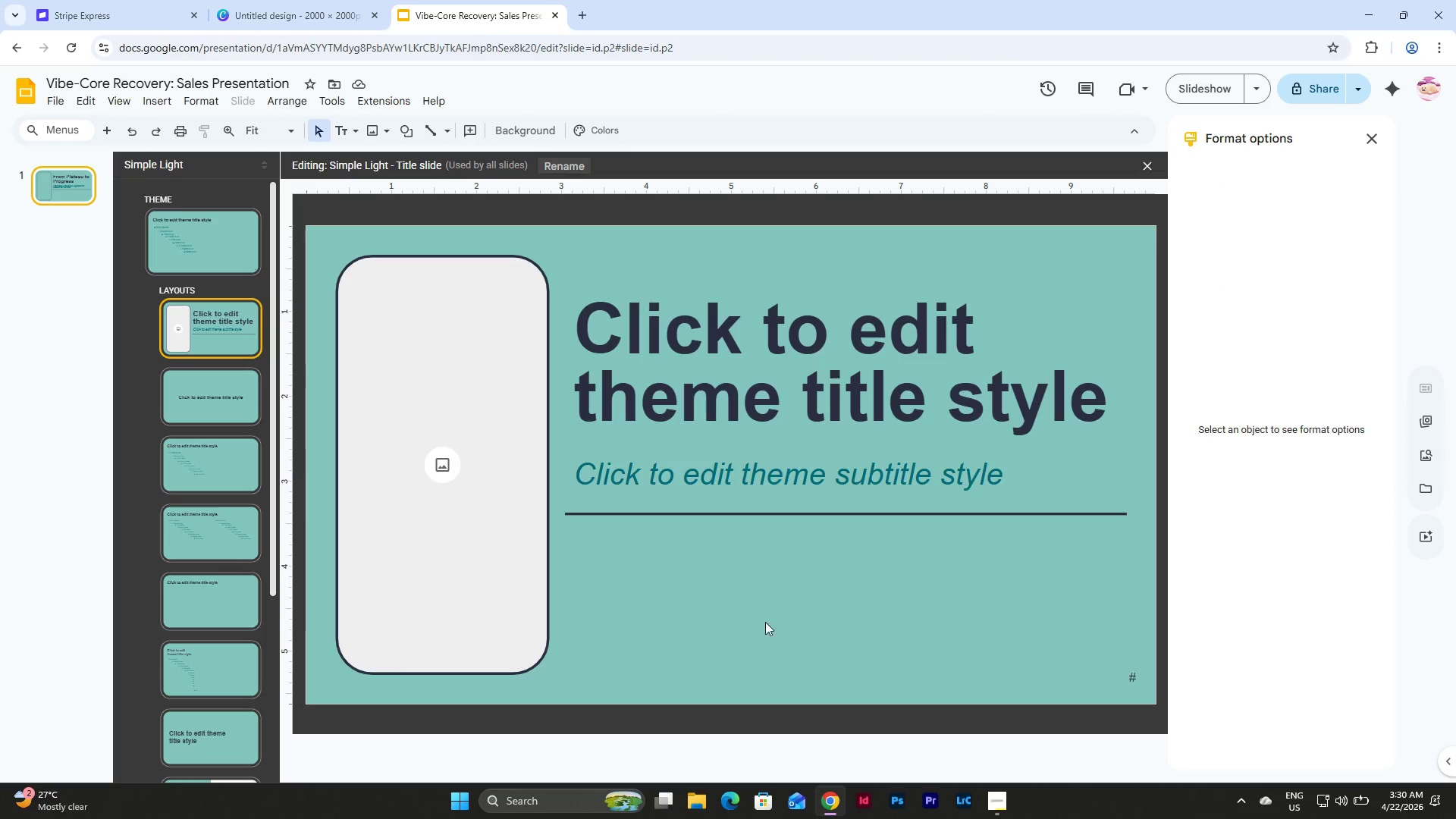 
left_click([53, 174])
 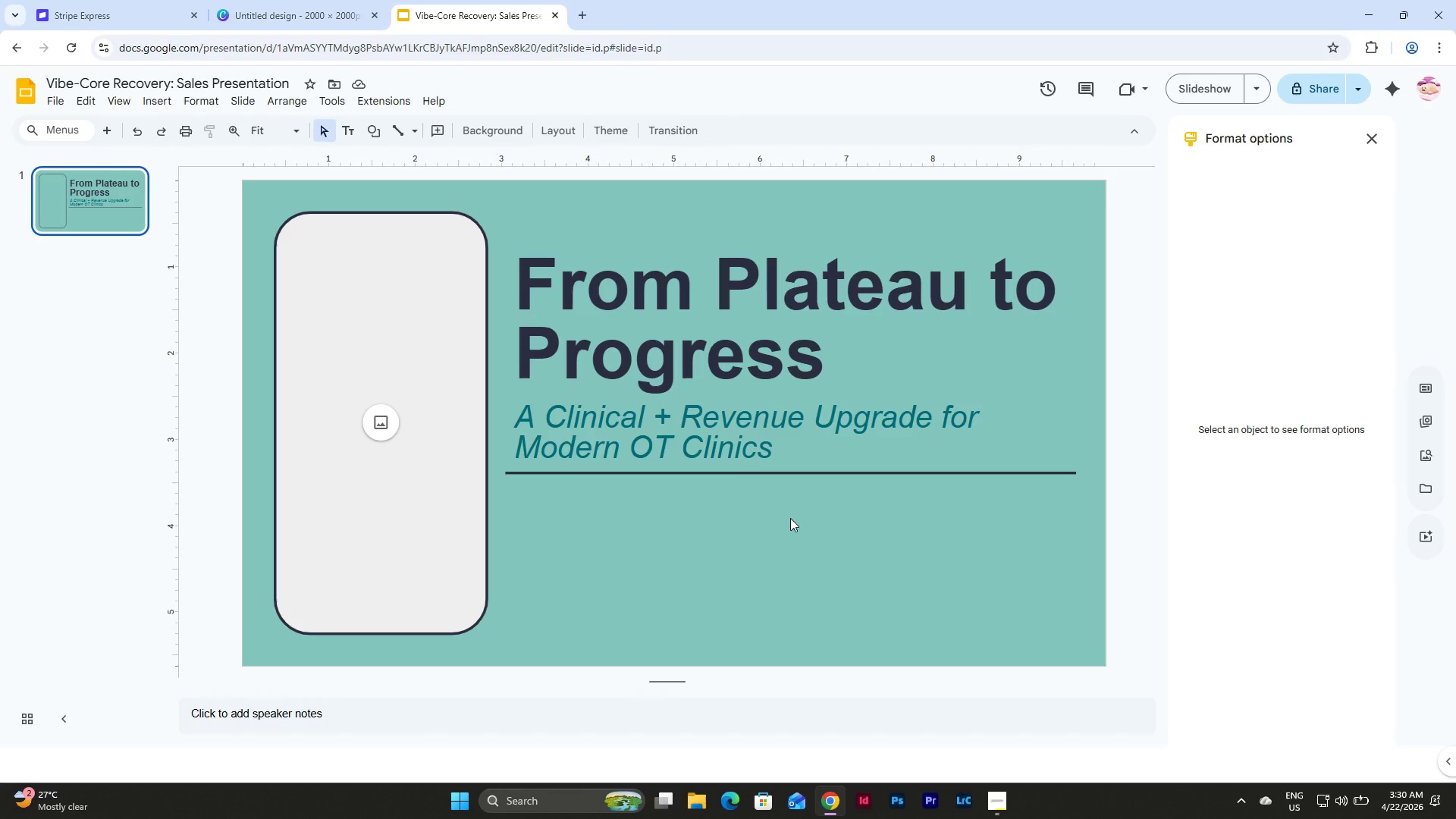 
wait(6.84)
 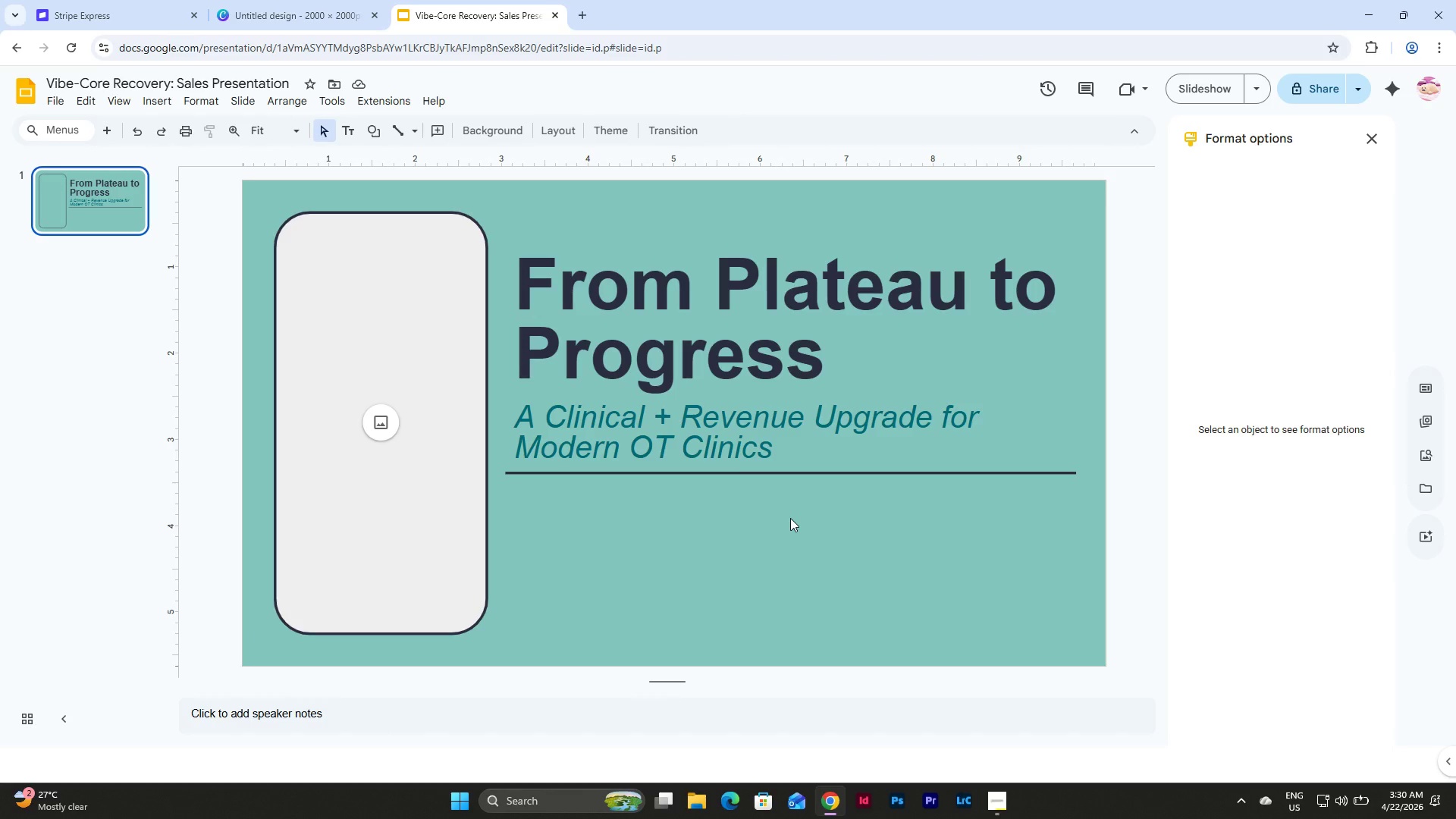 
left_click([160, 101])
 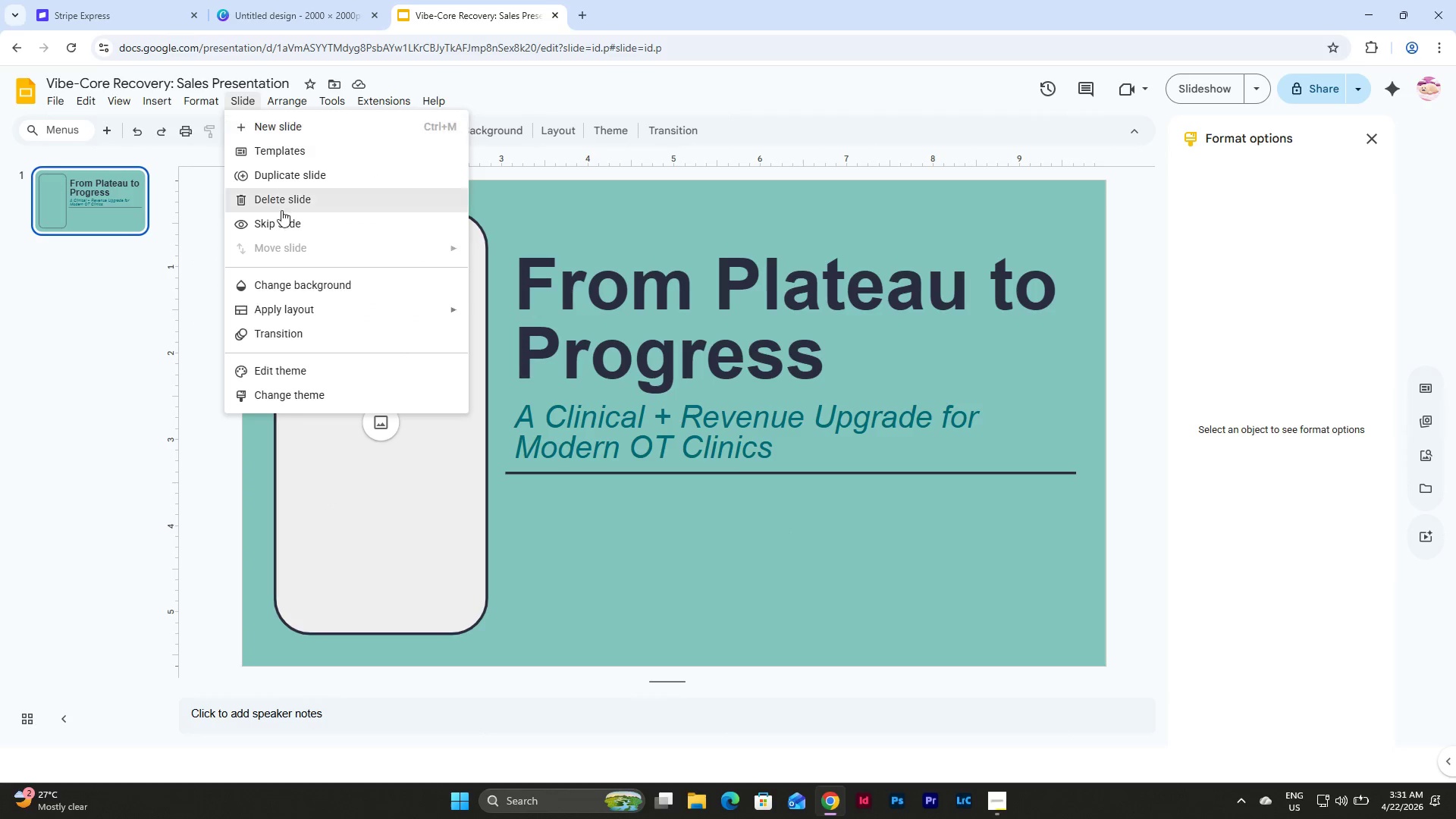 
left_click([333, 374])
 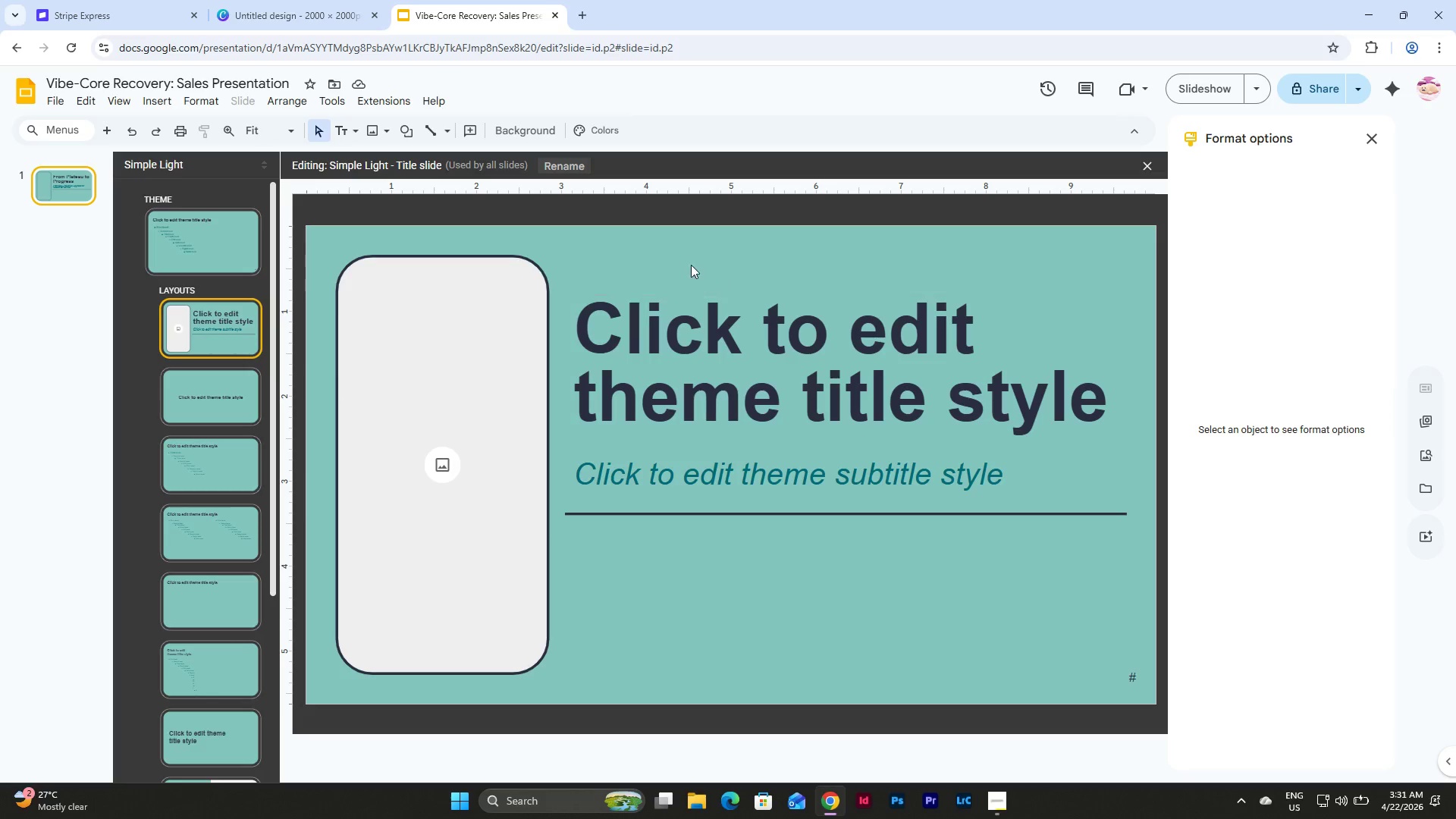 
left_click_drag(start_coordinate=[691, 265], to_coordinate=[981, 620])
 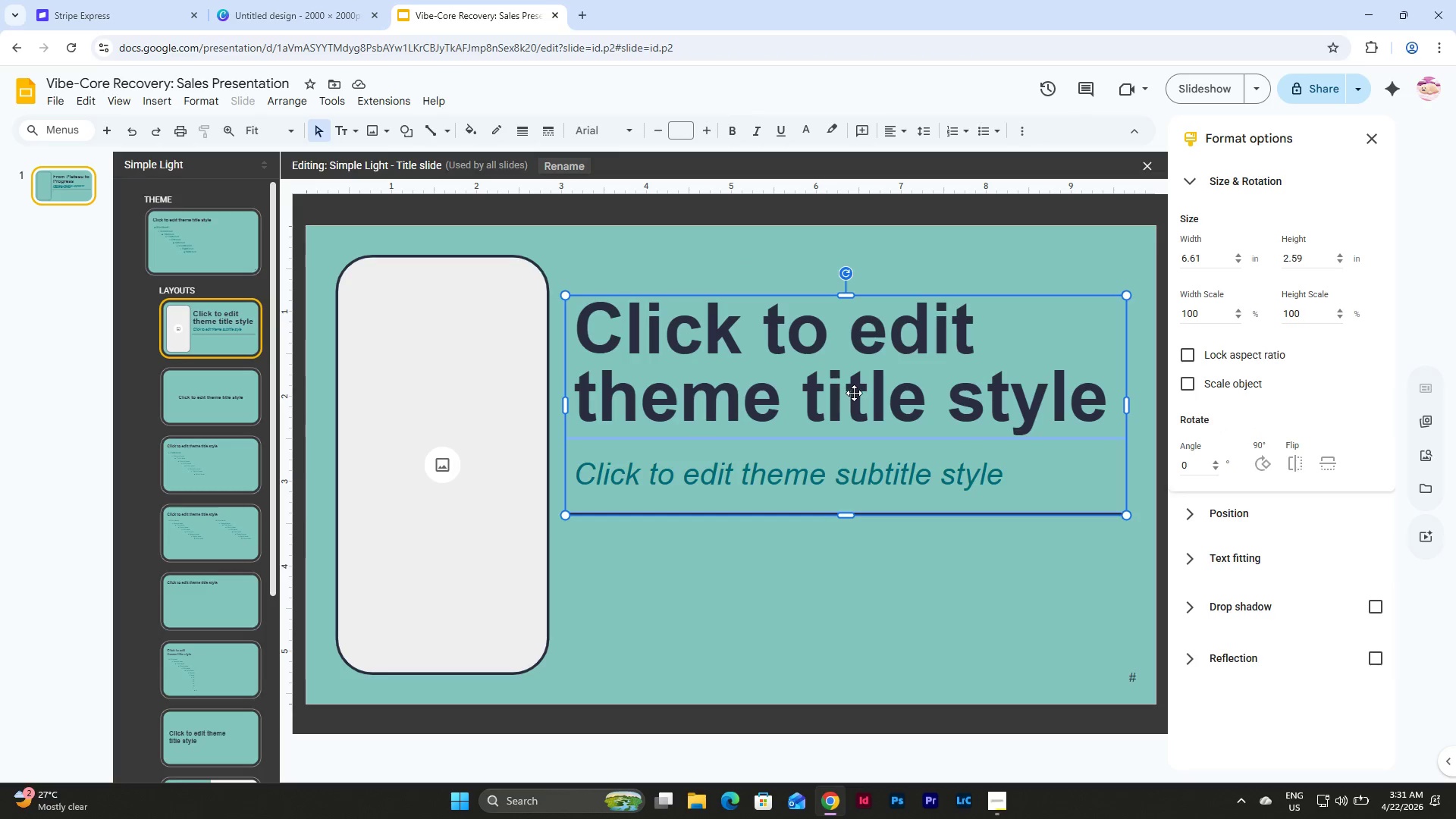 
left_click_drag(start_coordinate=[854, 393], to_coordinate=[854, 456])
 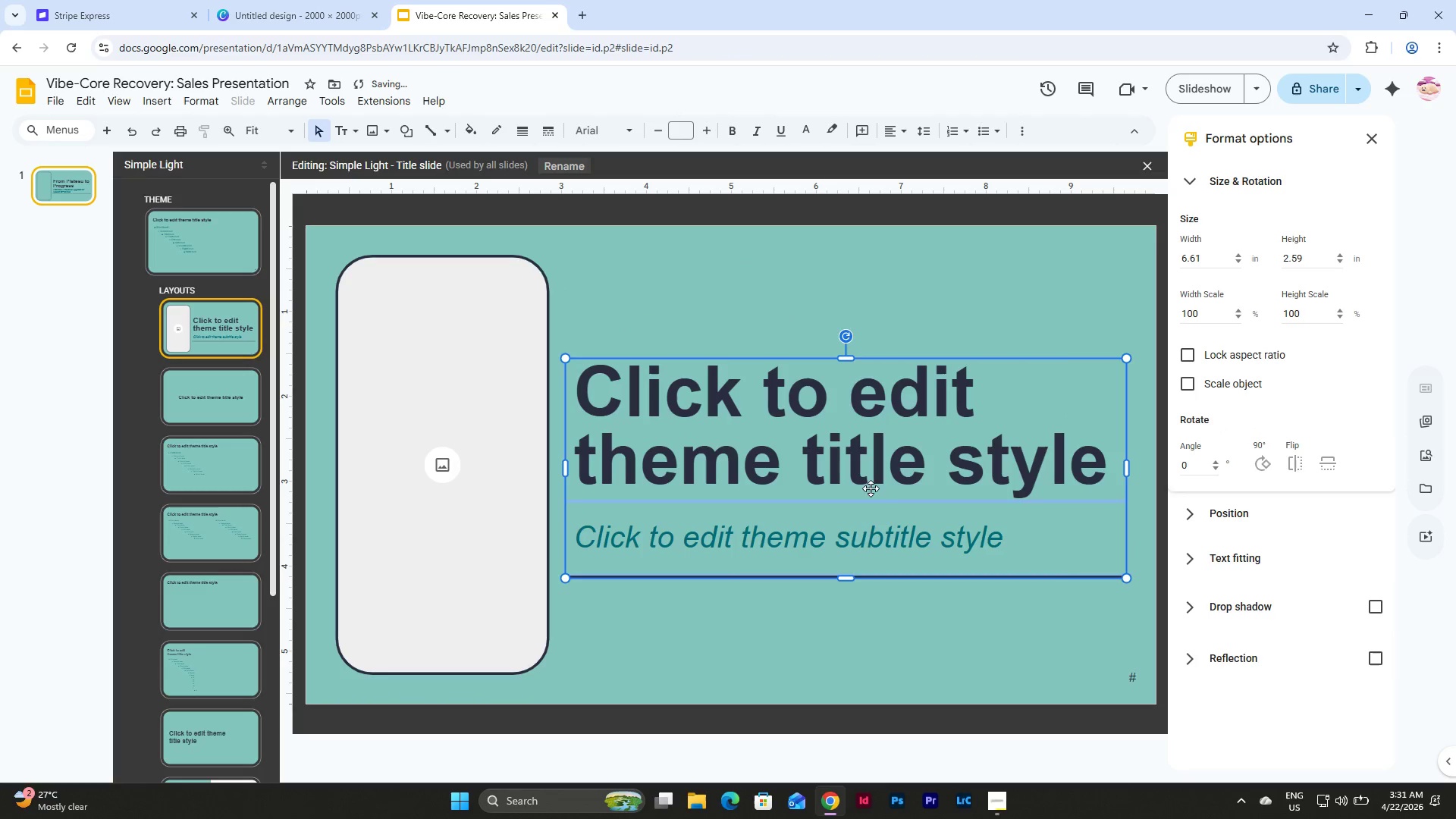 
left_click_drag(start_coordinate=[844, 500], to_coordinate=[844, 495])
 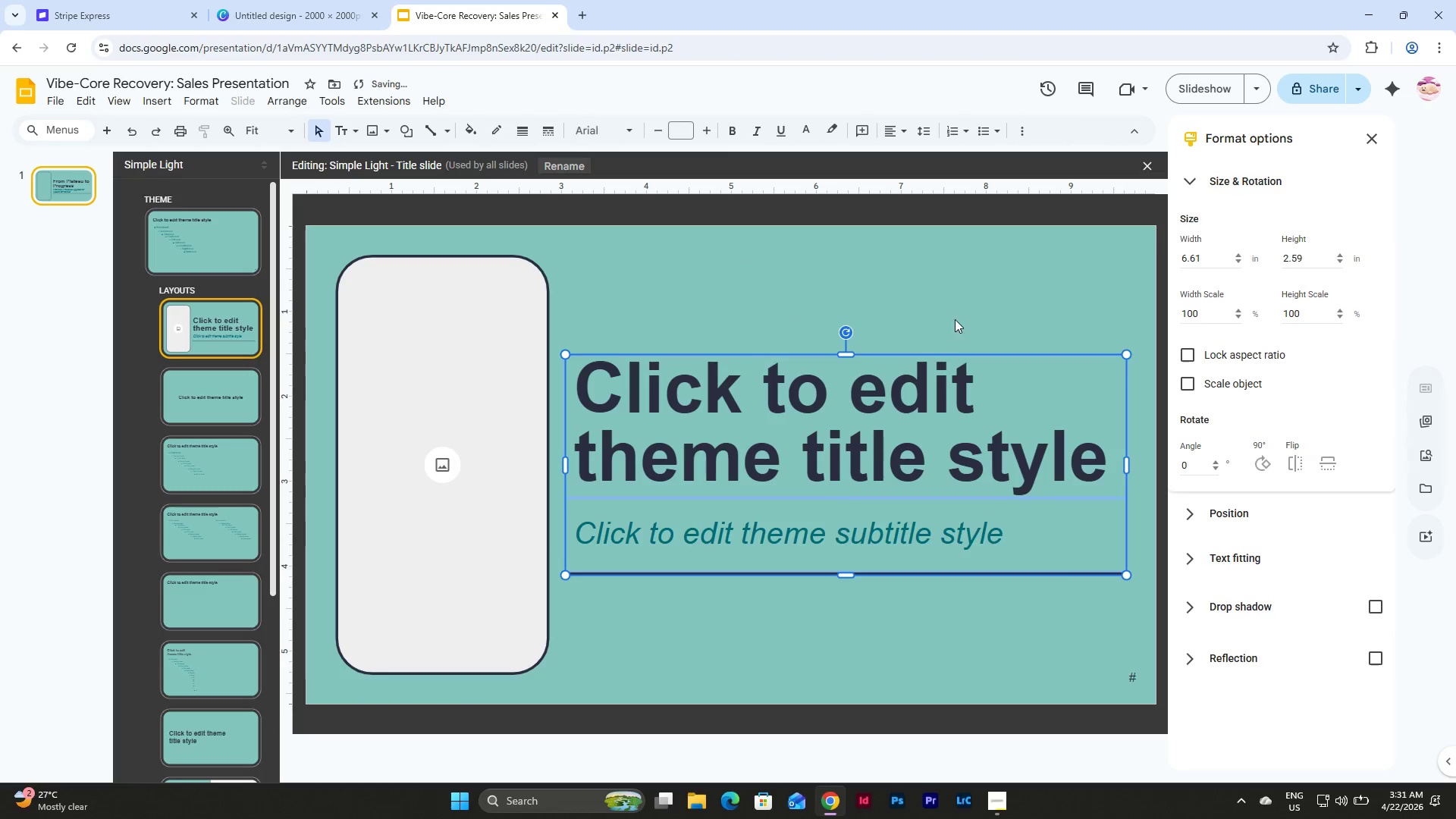 
left_click([956, 318])
 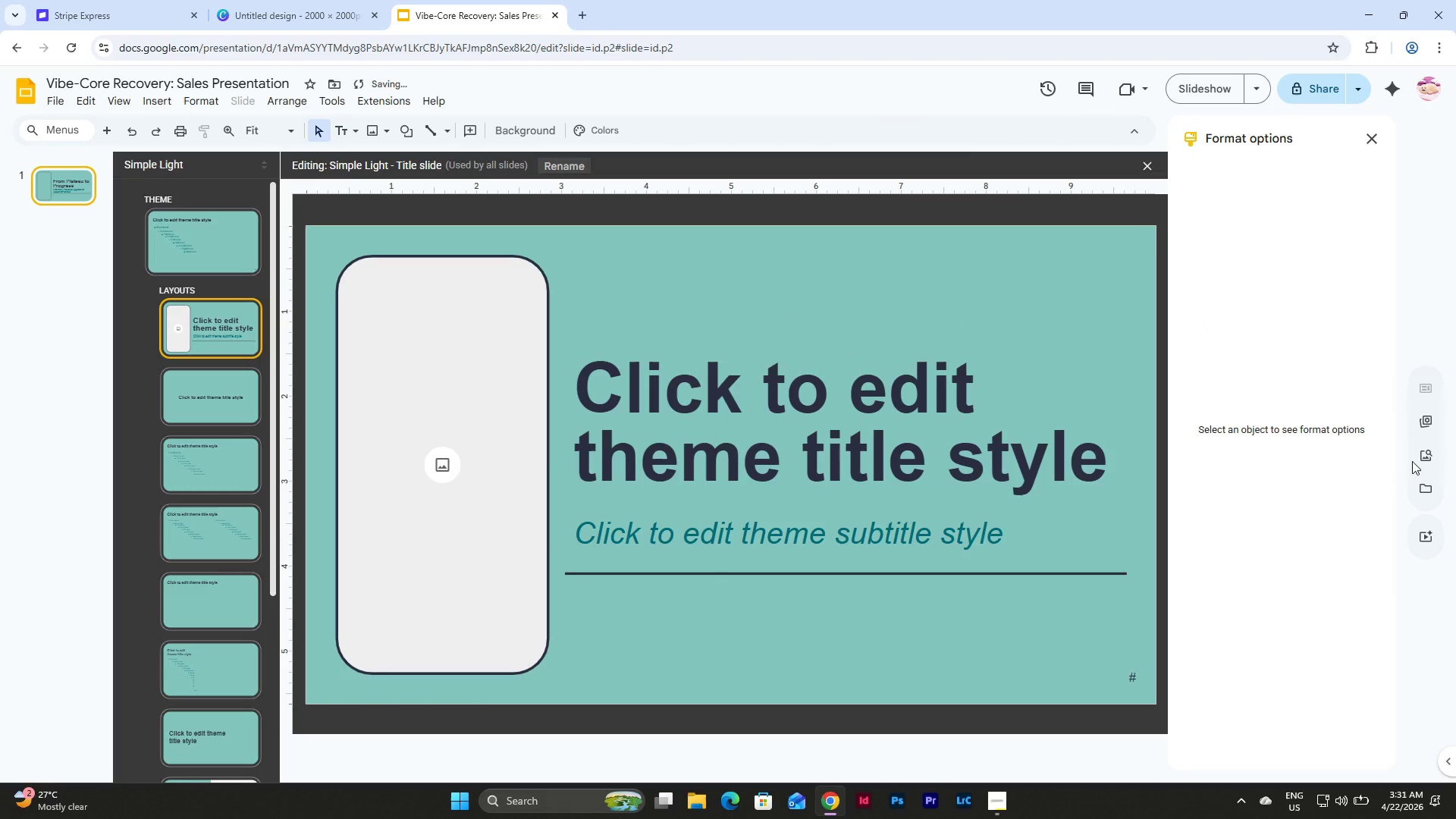 
left_click([1420, 453])